 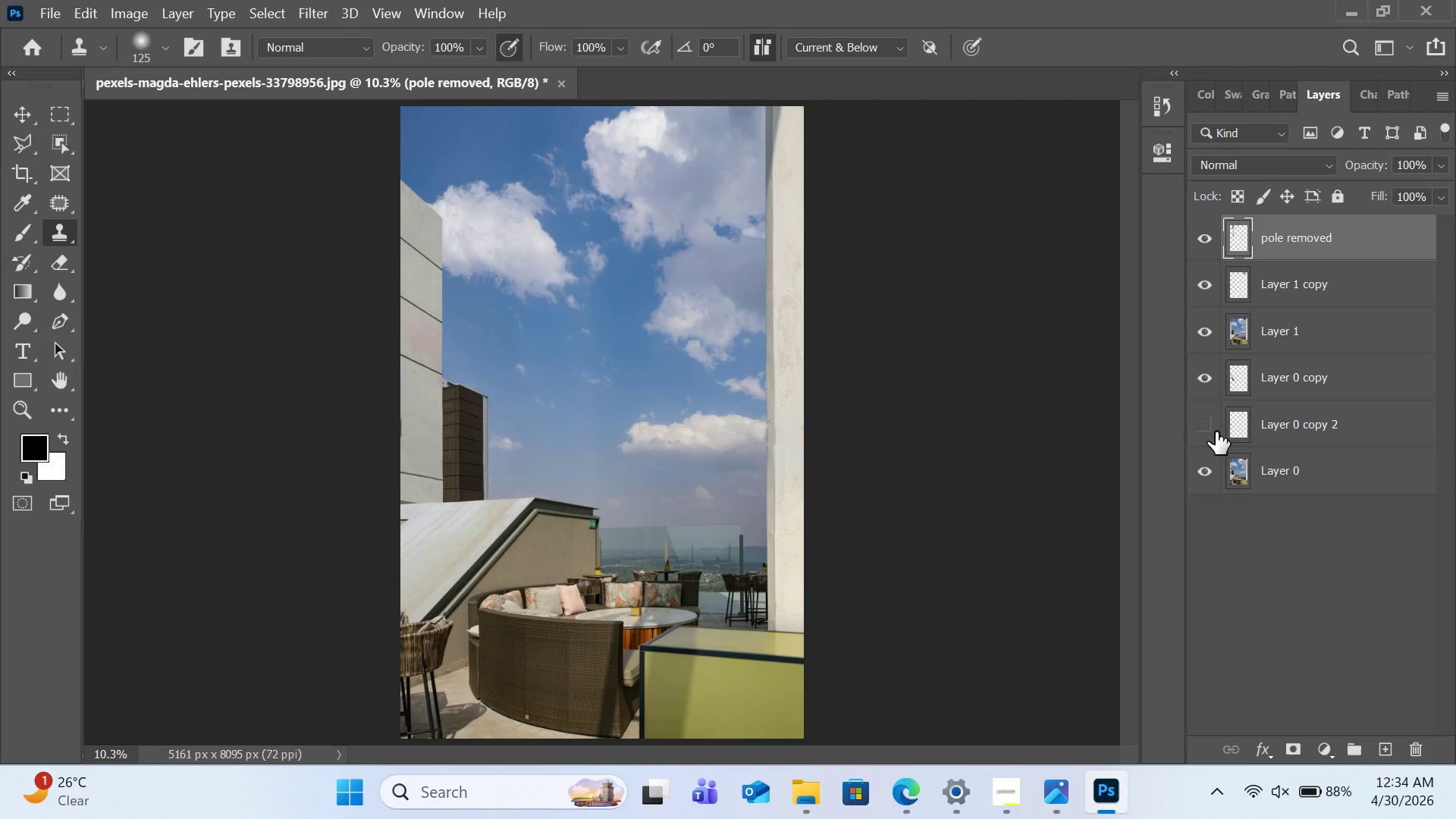 
double_click([1208, 416])
 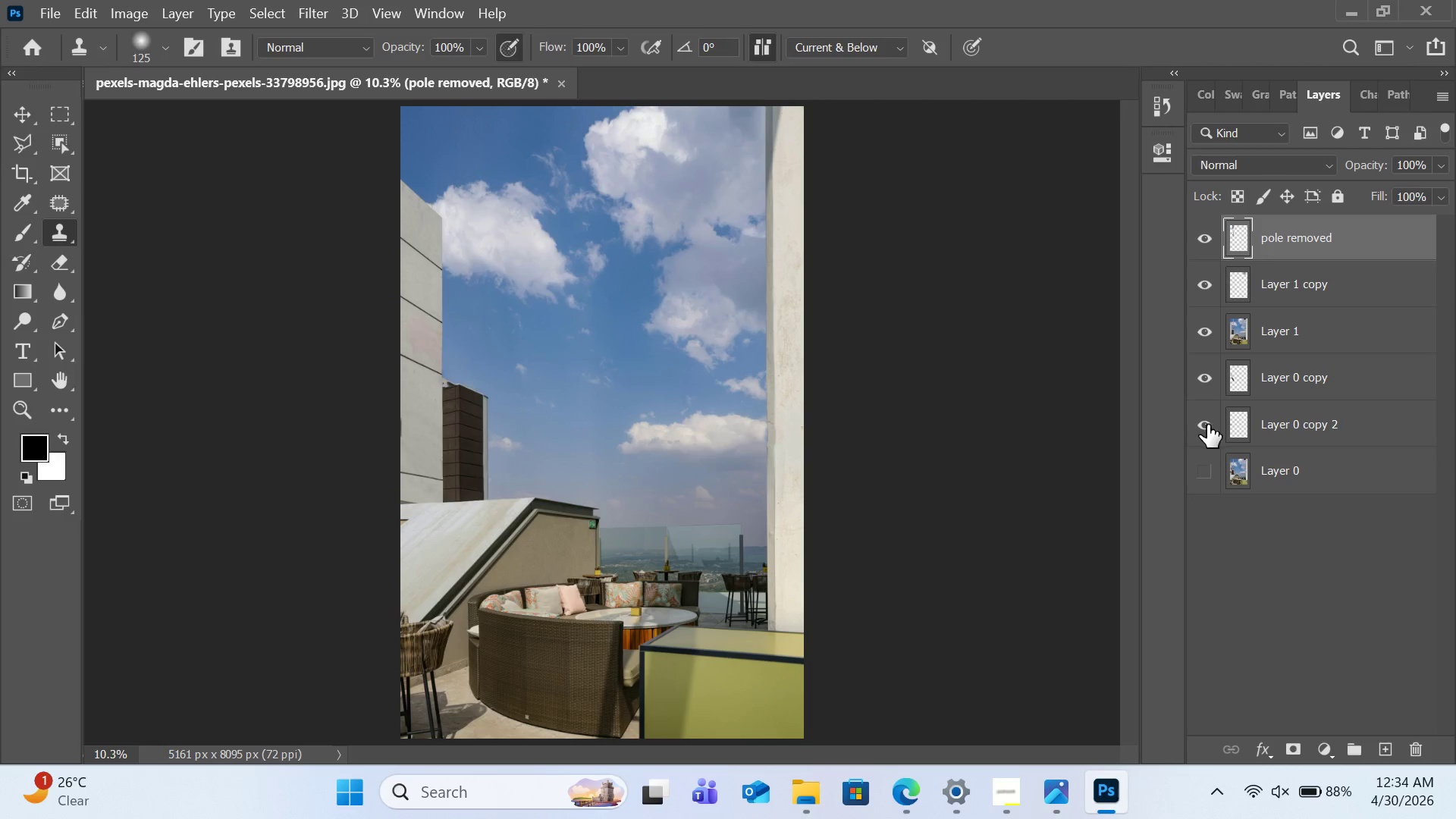 
left_click([1207, 425])
 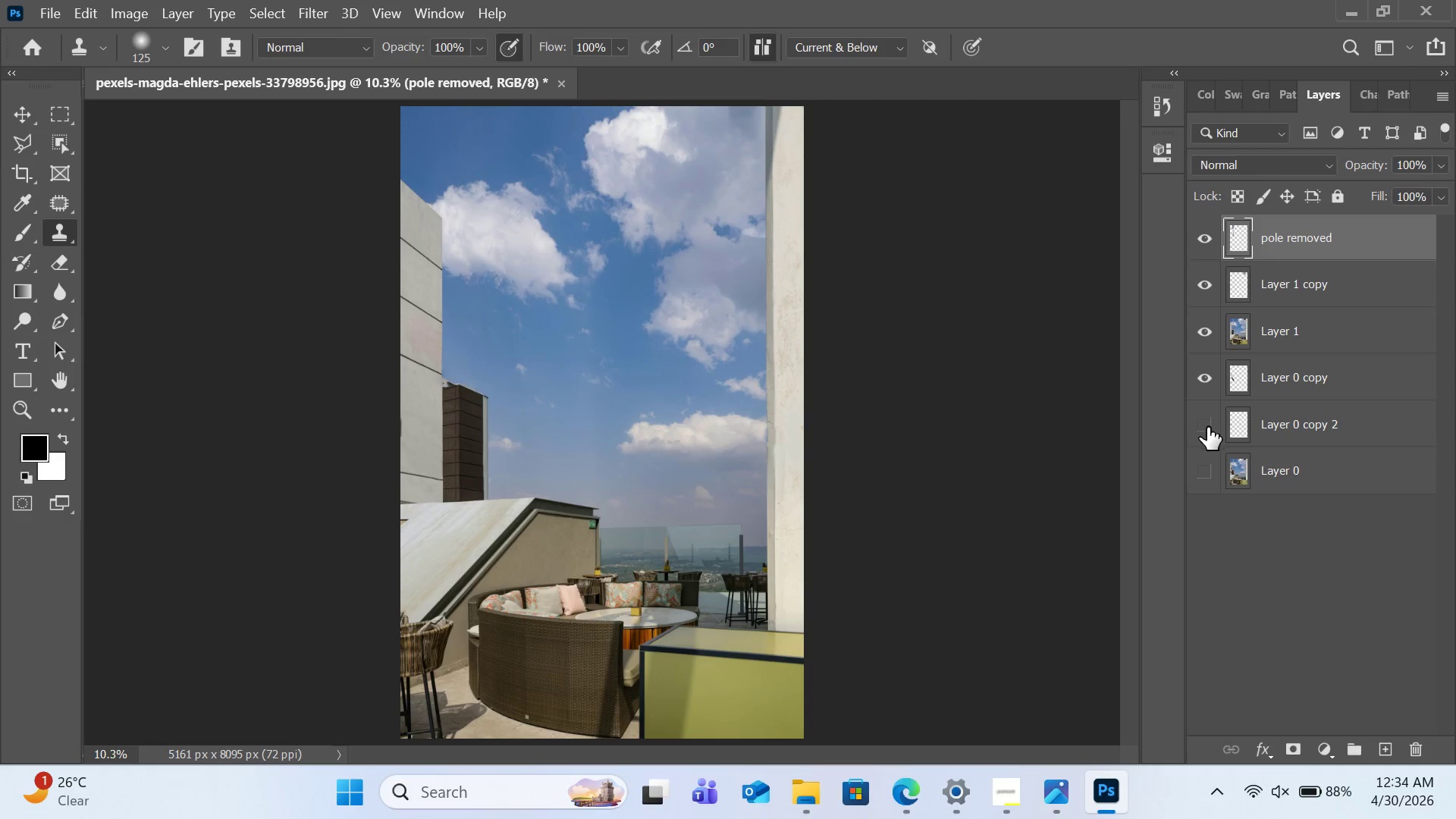 
left_click([1207, 427])
 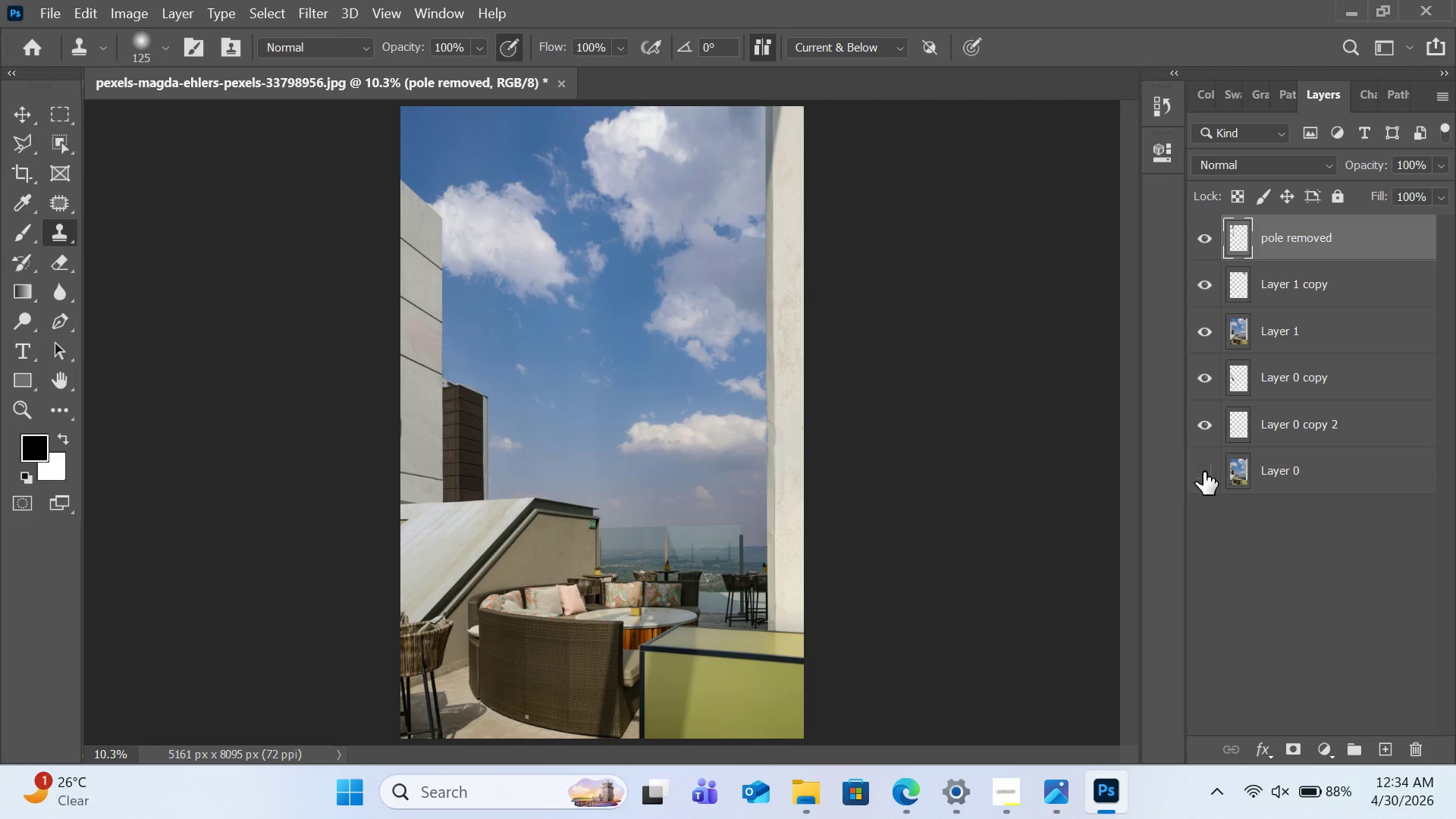 
left_click([1203, 472])
 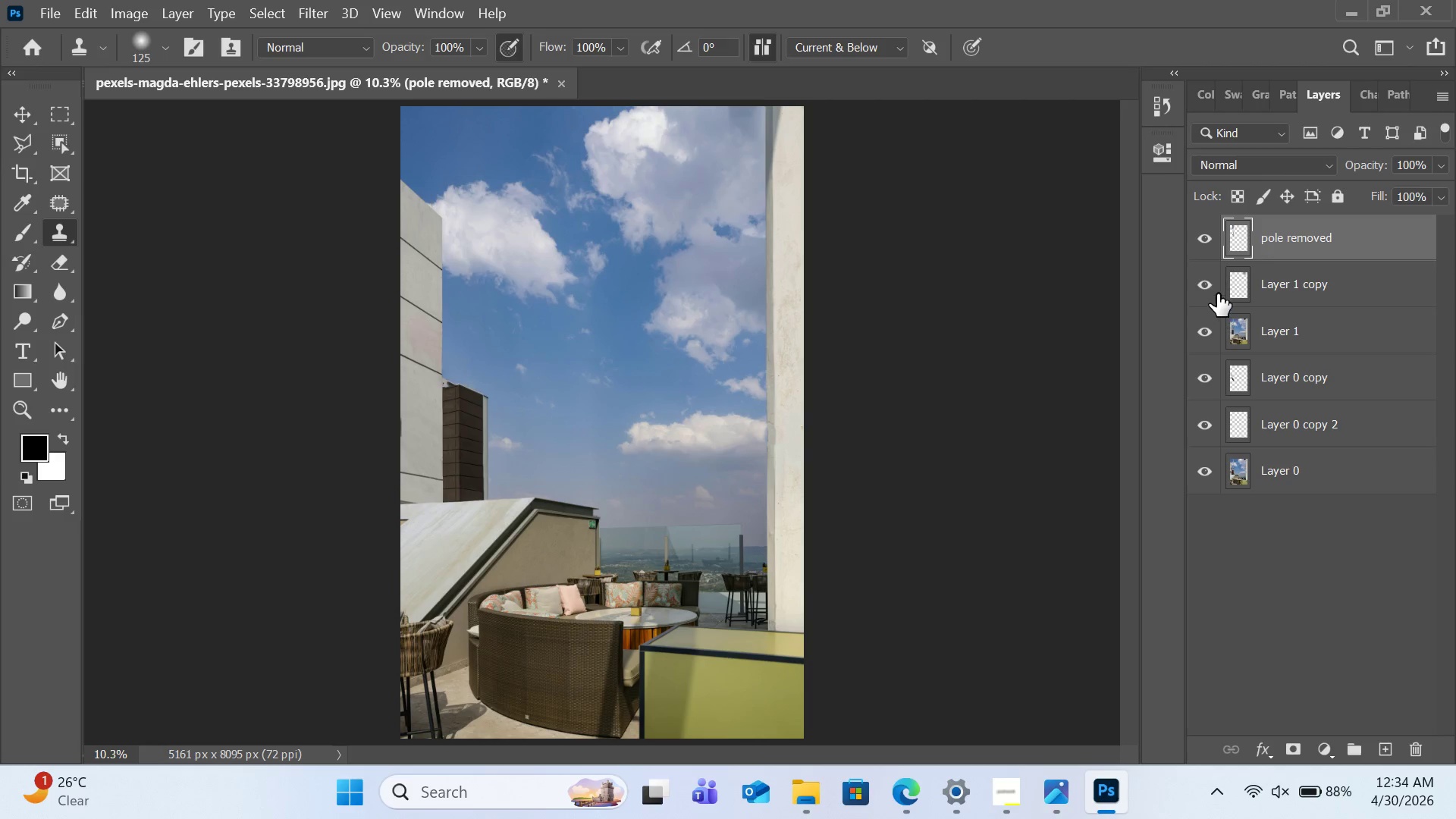 
left_click([1209, 249])
 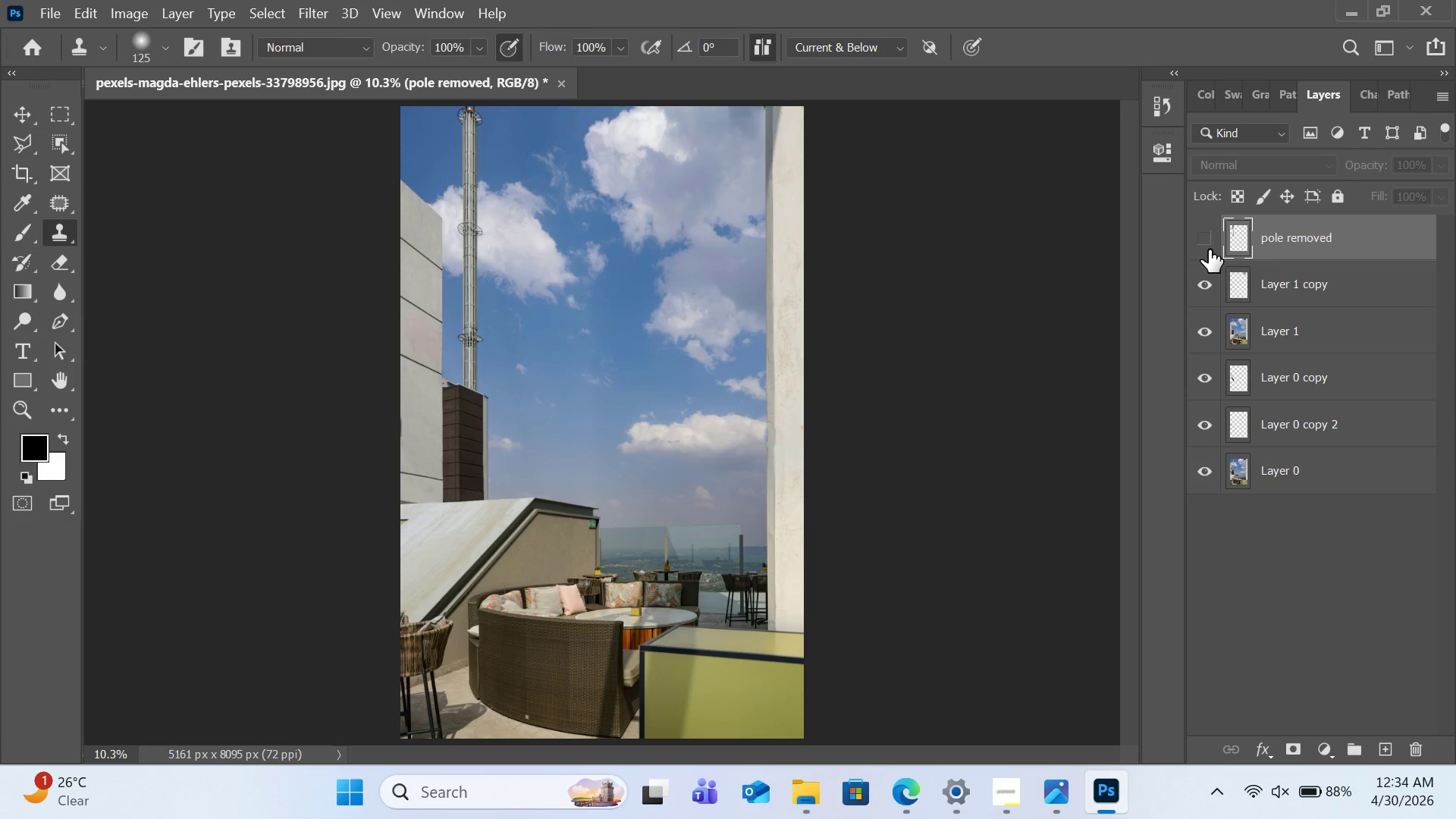 
left_click([1209, 249])
 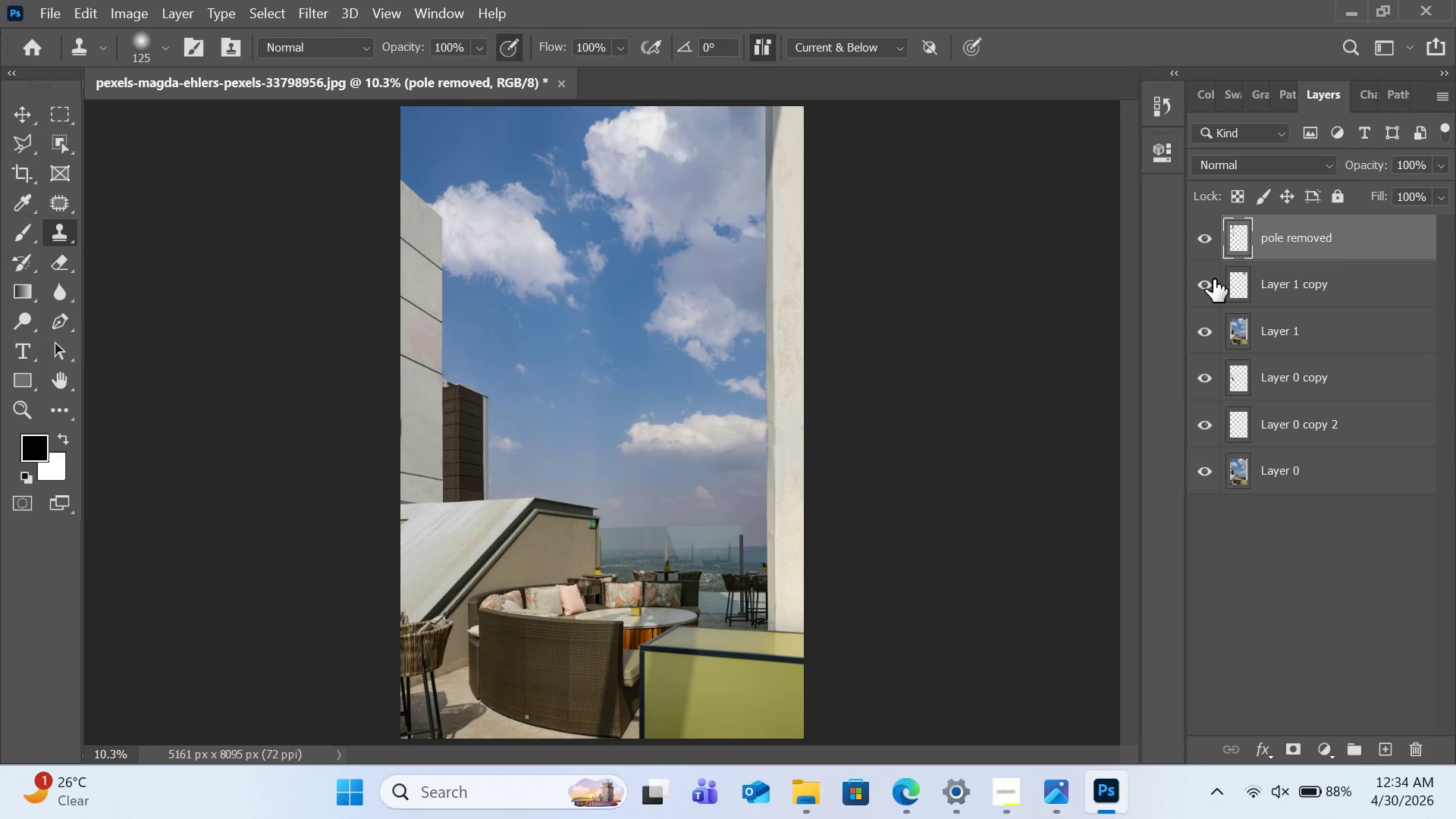 
left_click([1213, 279])
 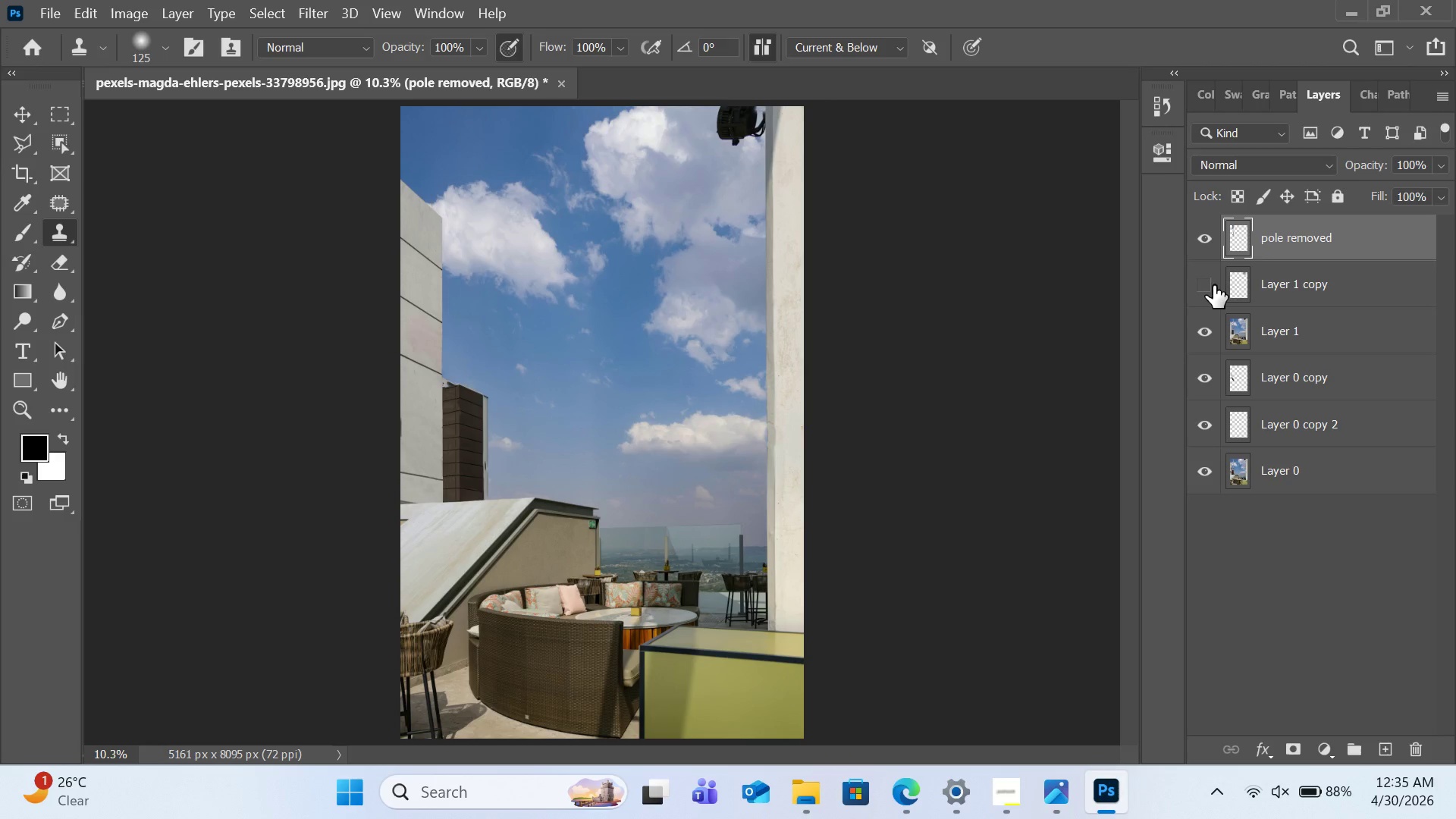 
left_click([1208, 290])
 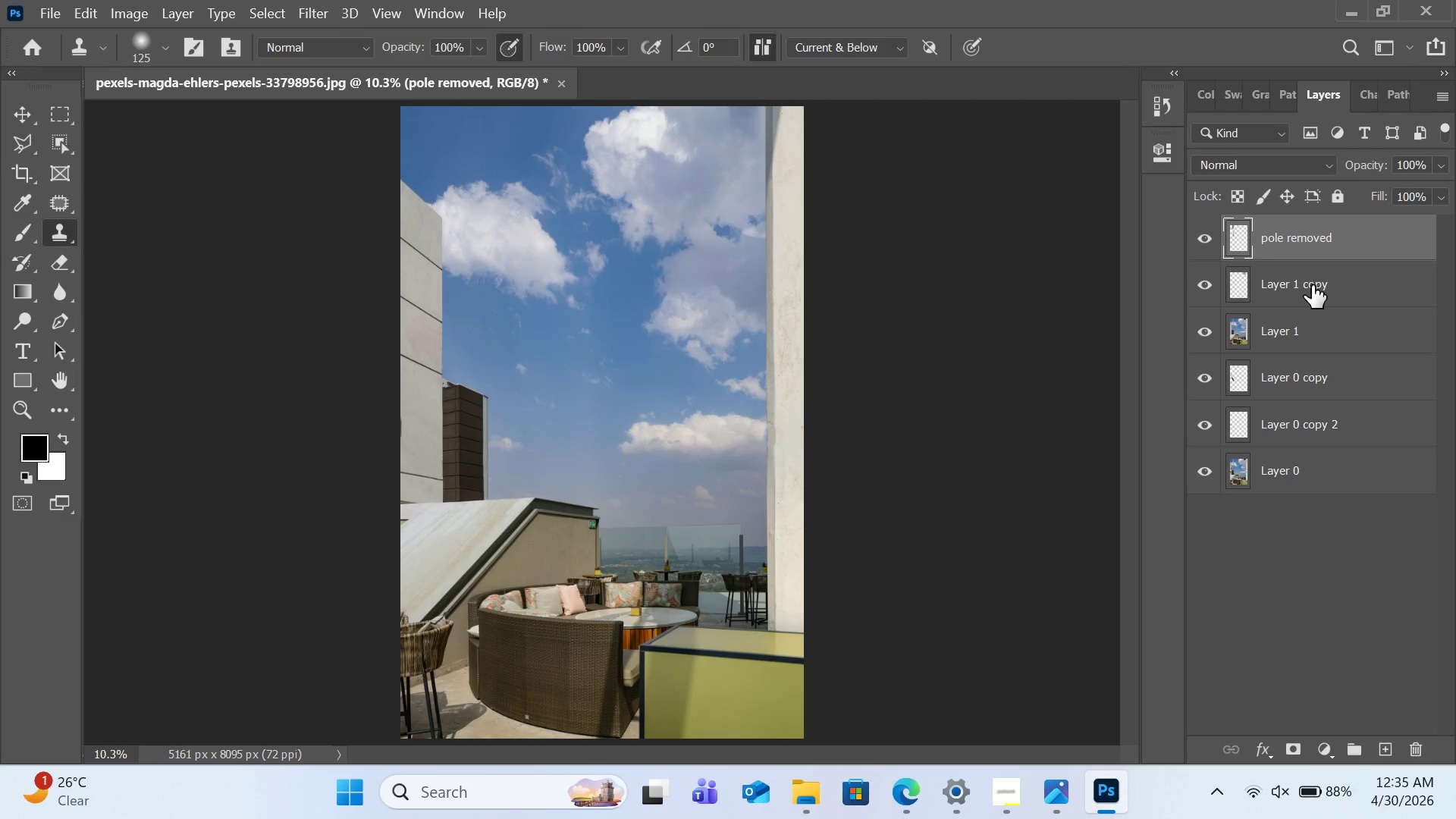 
double_click([1312, 285])
 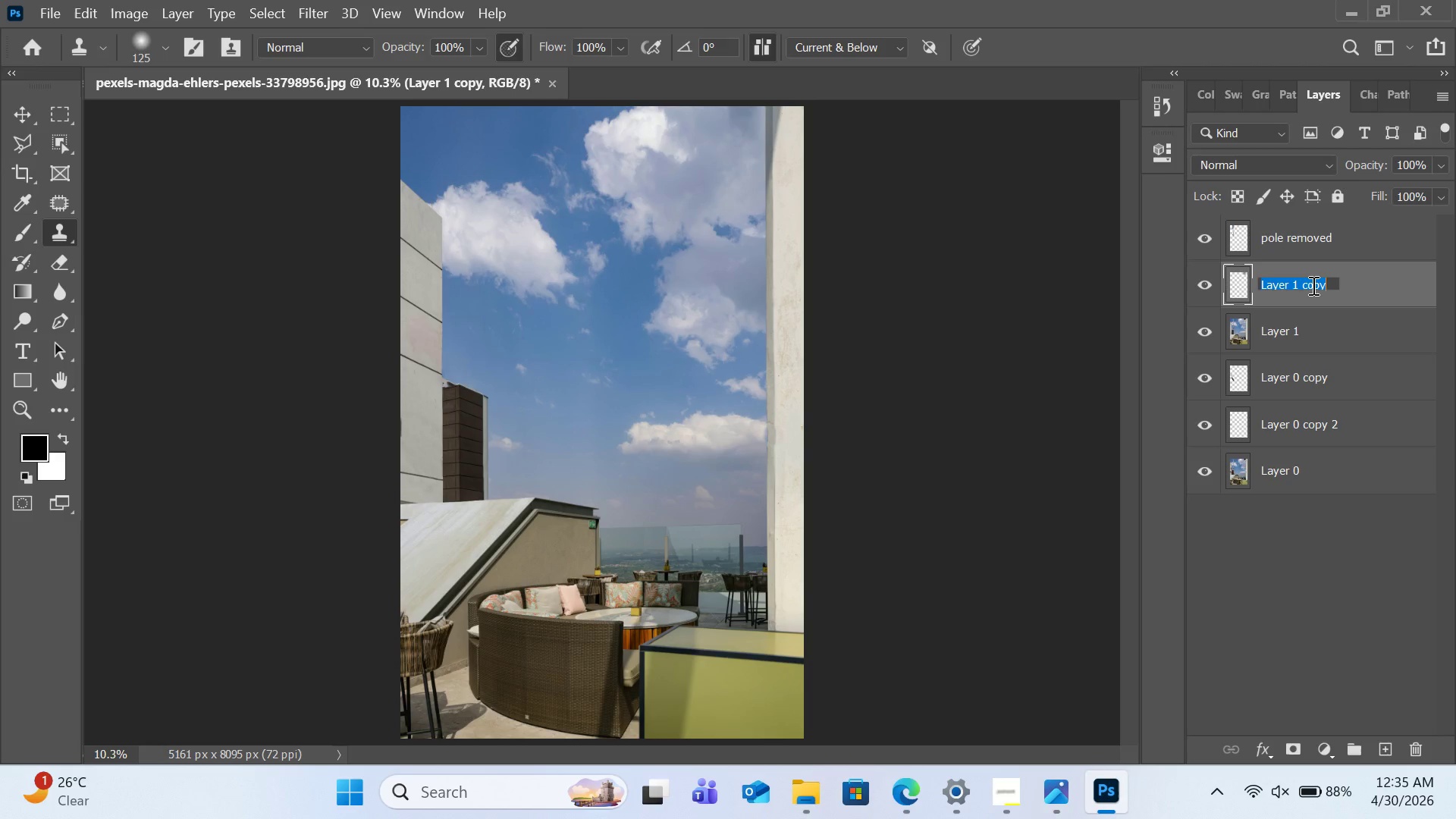 
type(discto)
key(Backspace)
key(Backspace)
type(o light)
 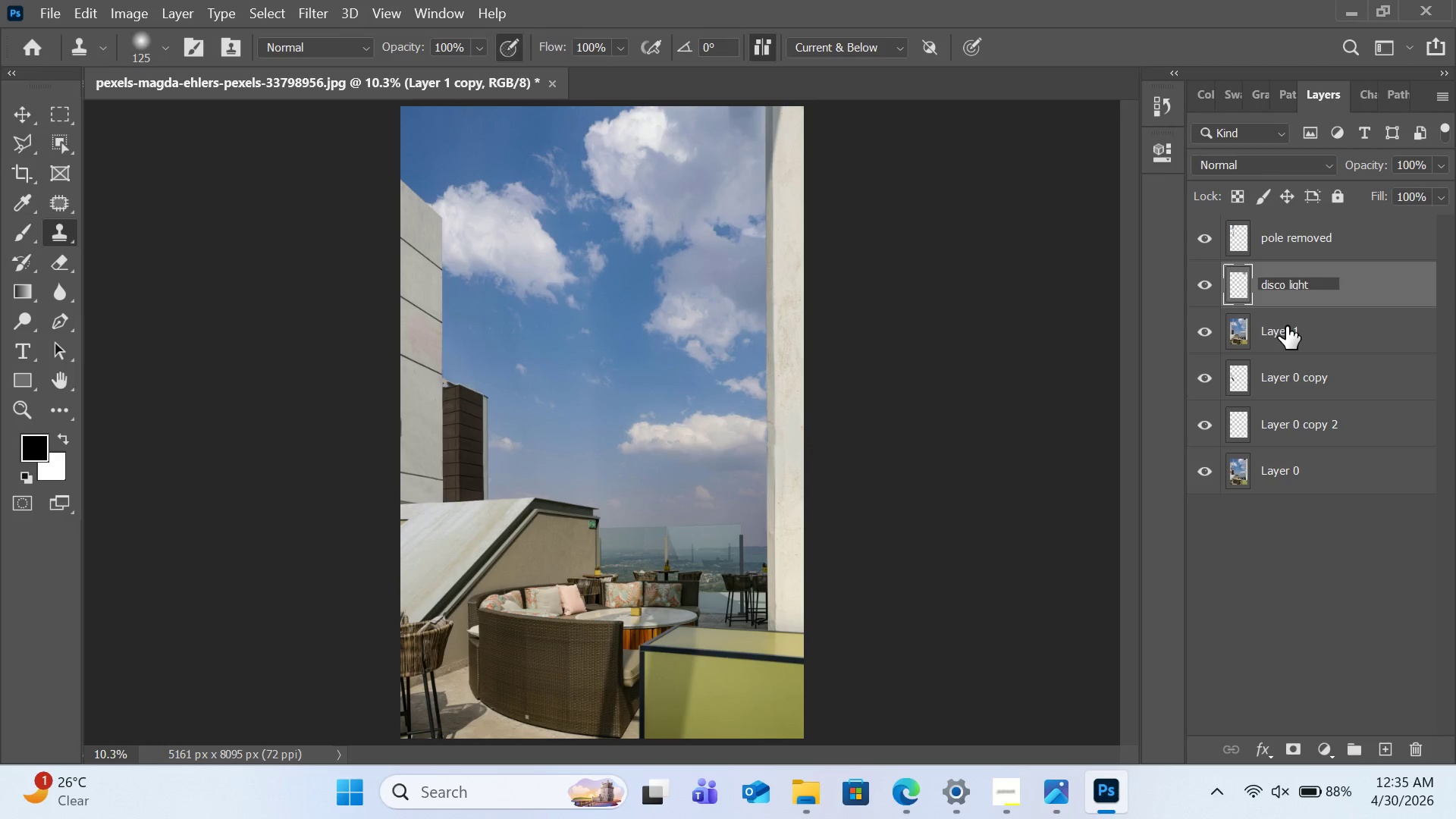 
double_click([1286, 326])
 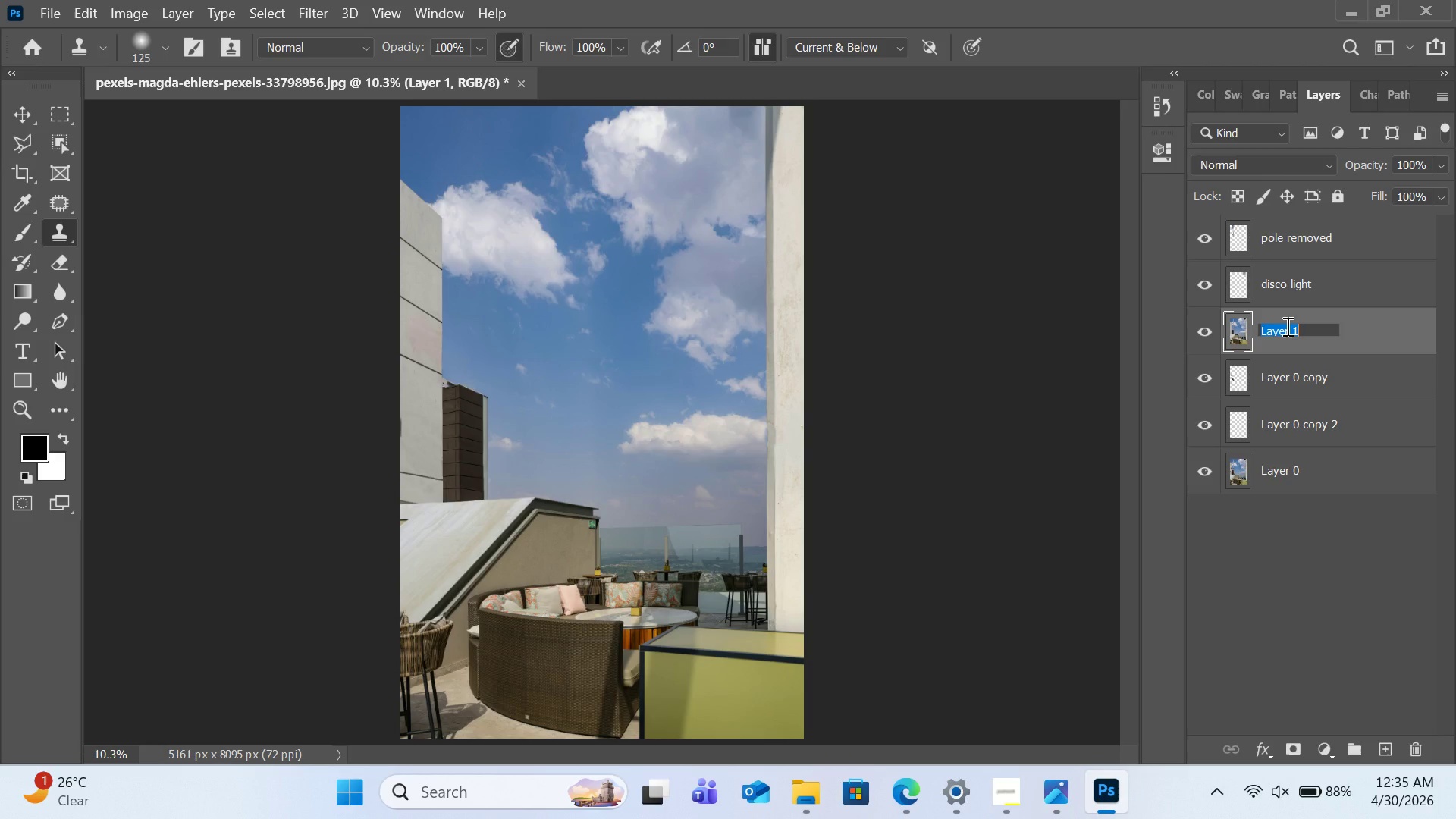 
type(composit layer)
 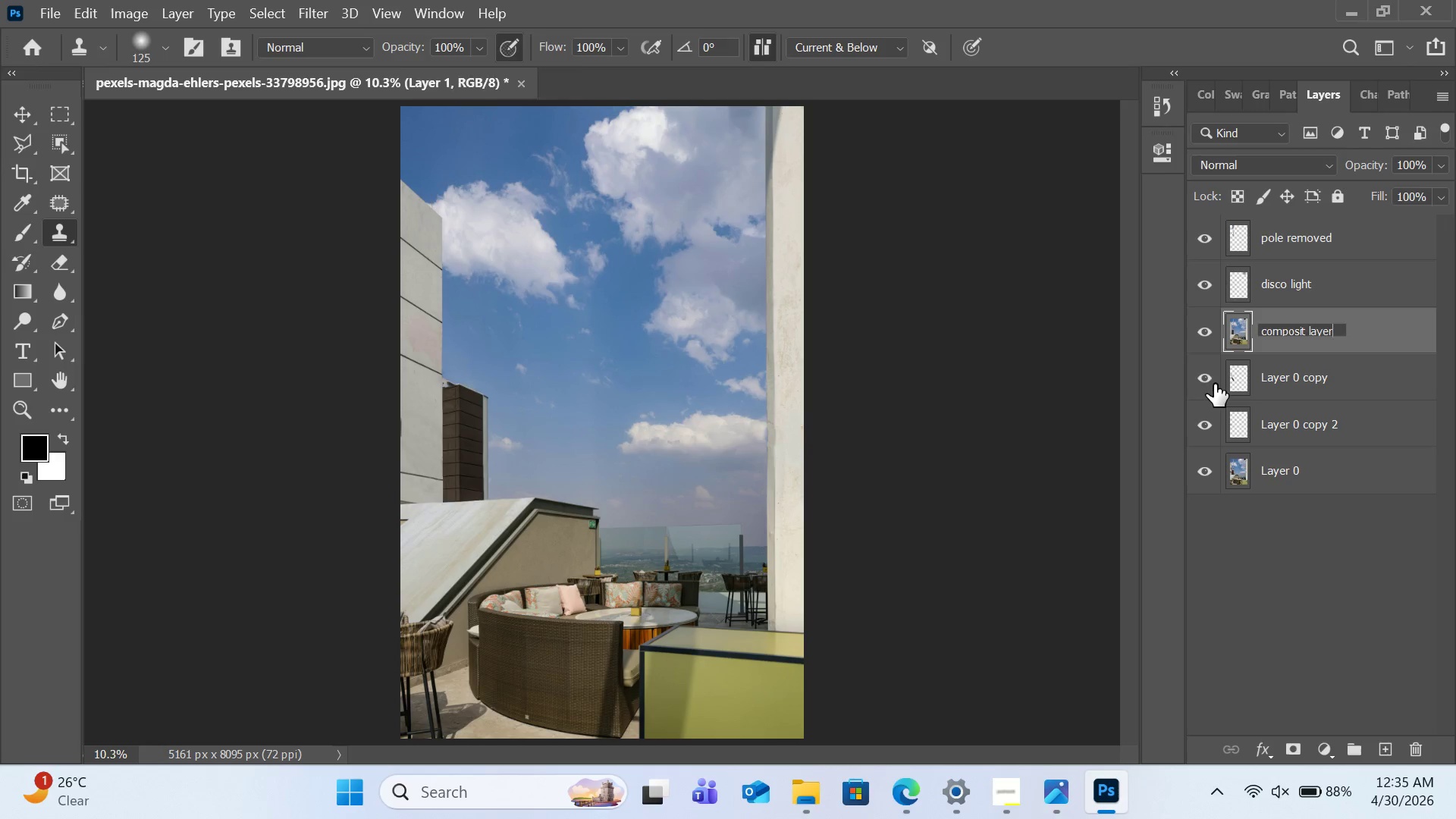 
double_click([1214, 384])
 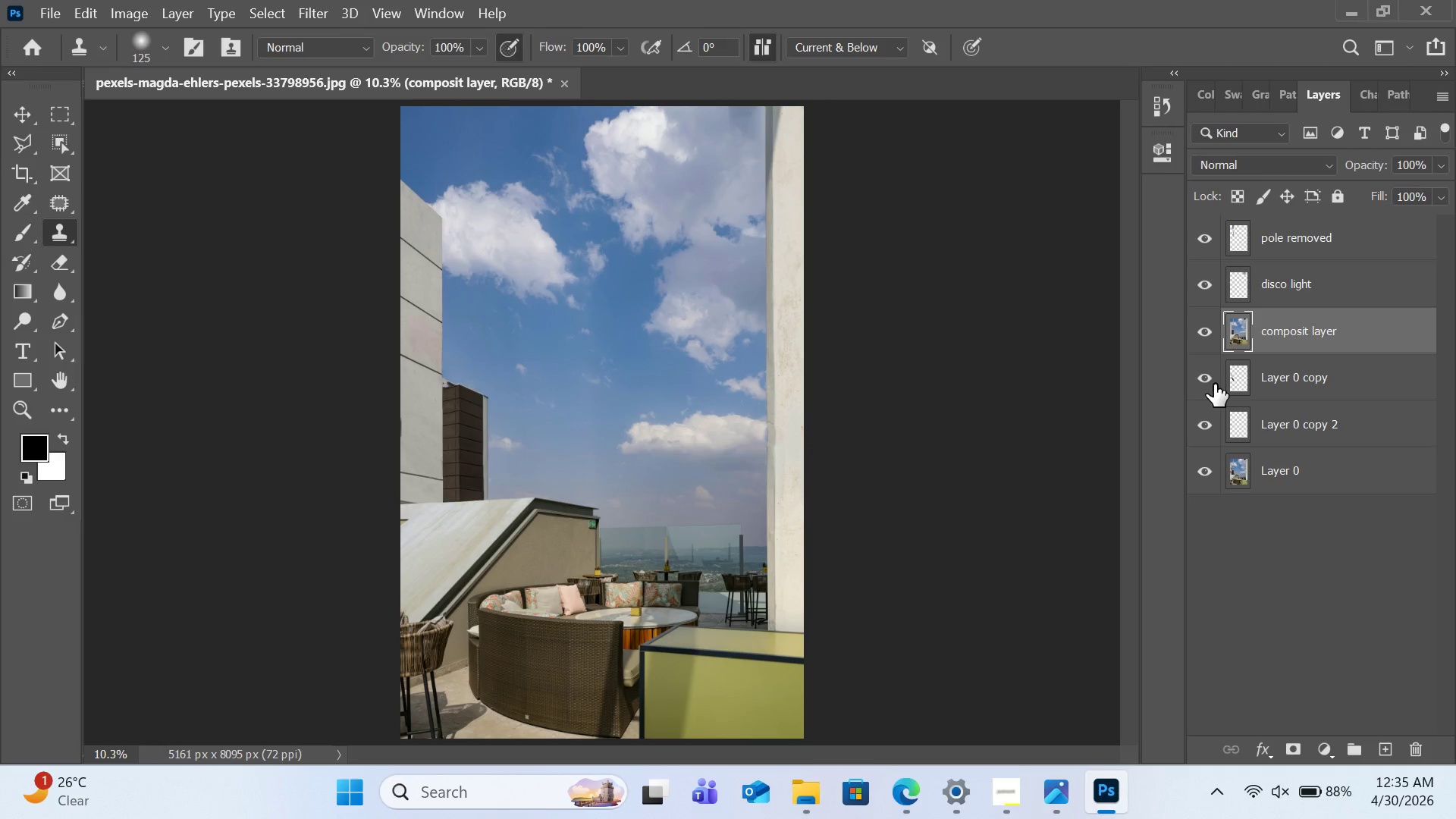 
triple_click([1214, 384])
 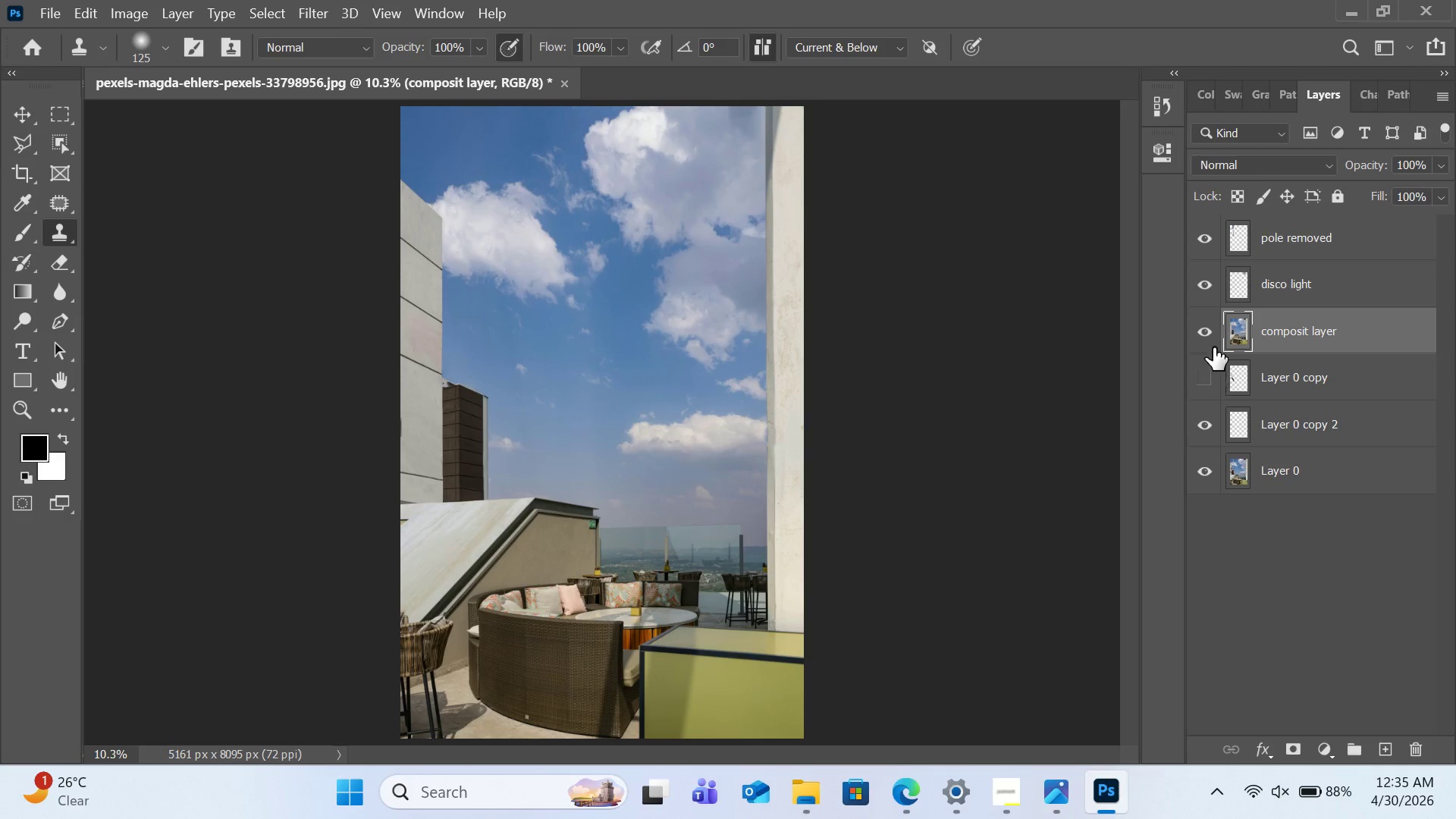 
left_click([1212, 333])
 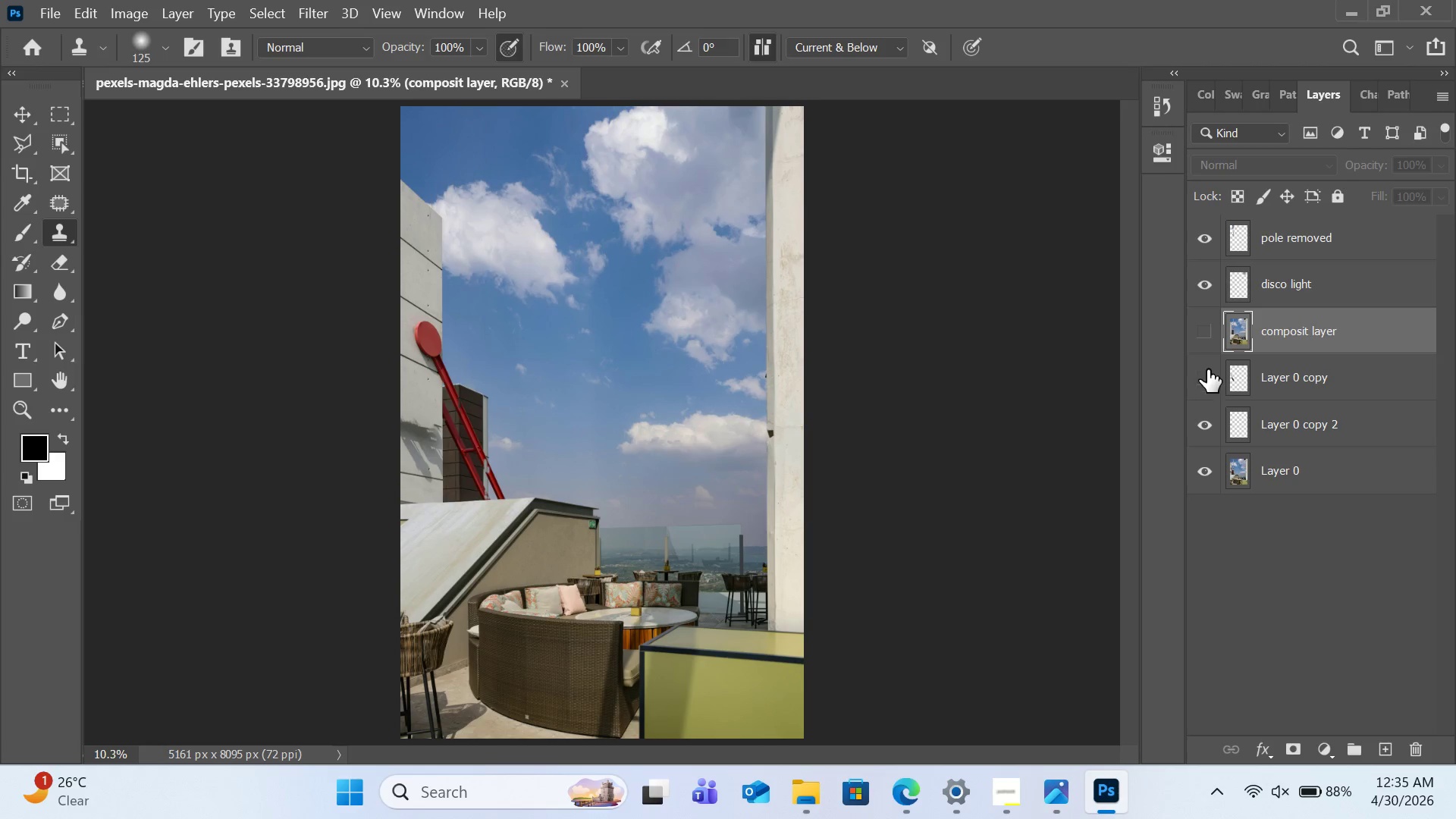 
left_click([1207, 378])
 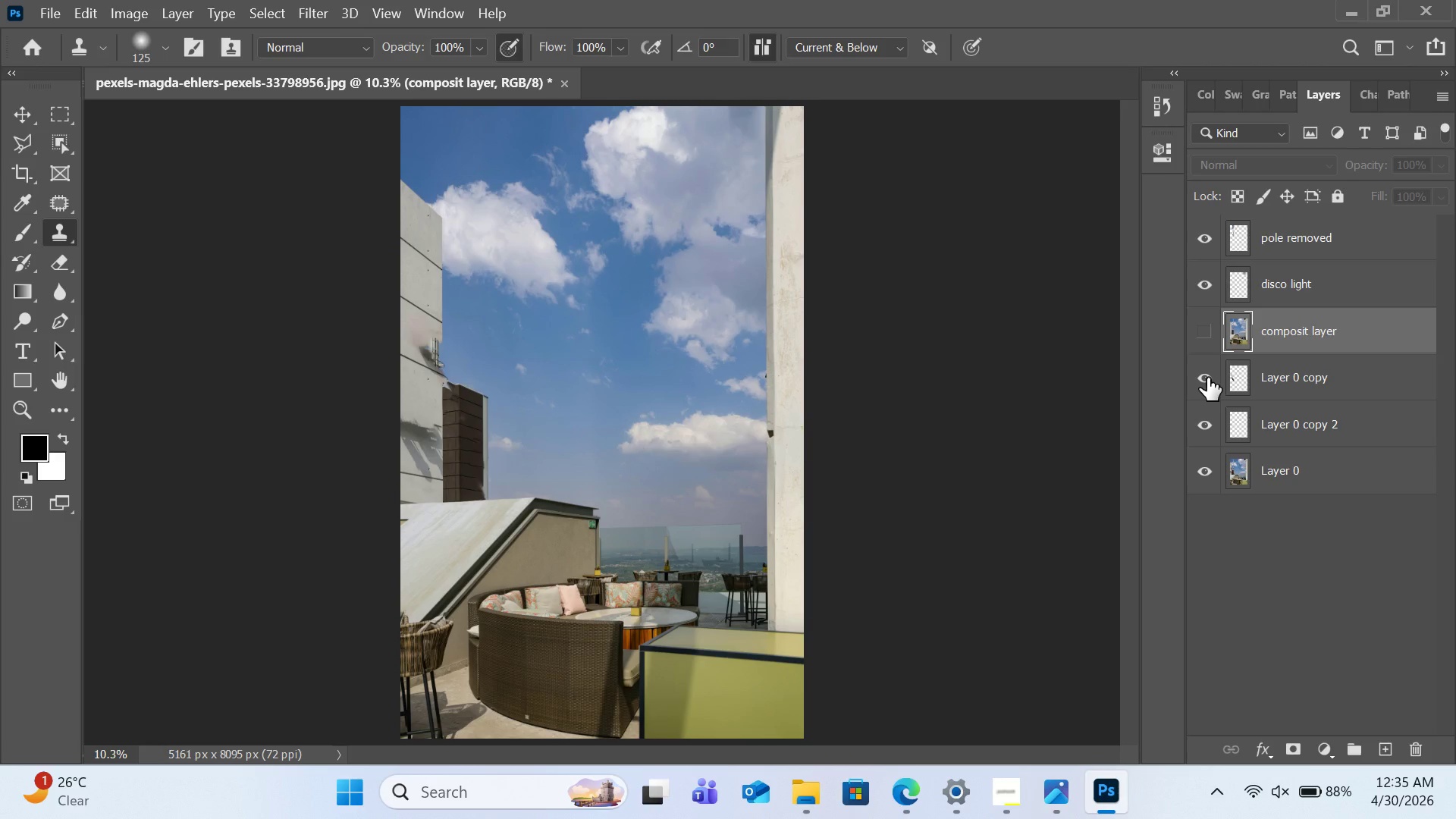 
left_click([1207, 378])
 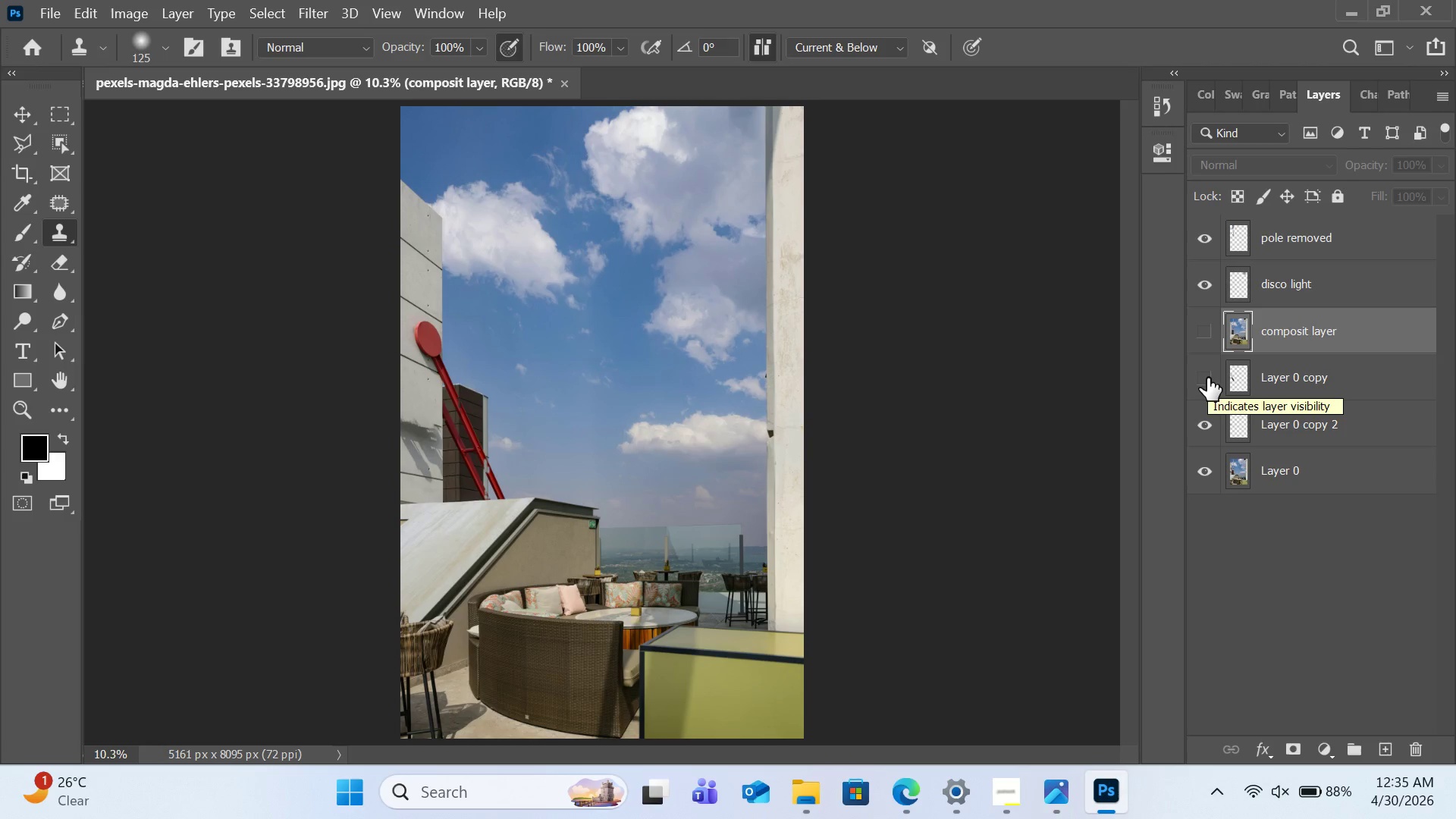 
left_click([1207, 347])
 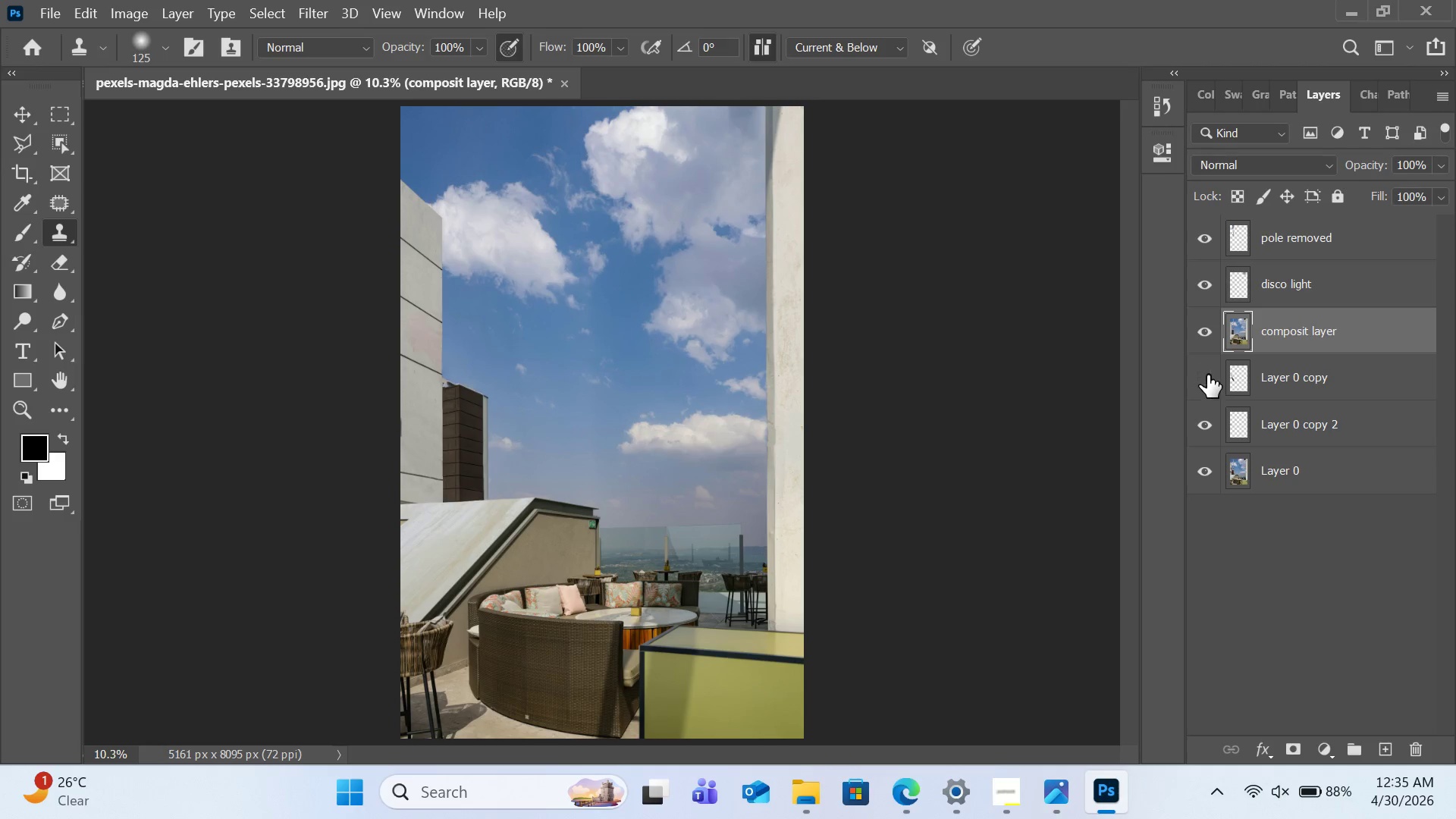 
left_click([1207, 378])
 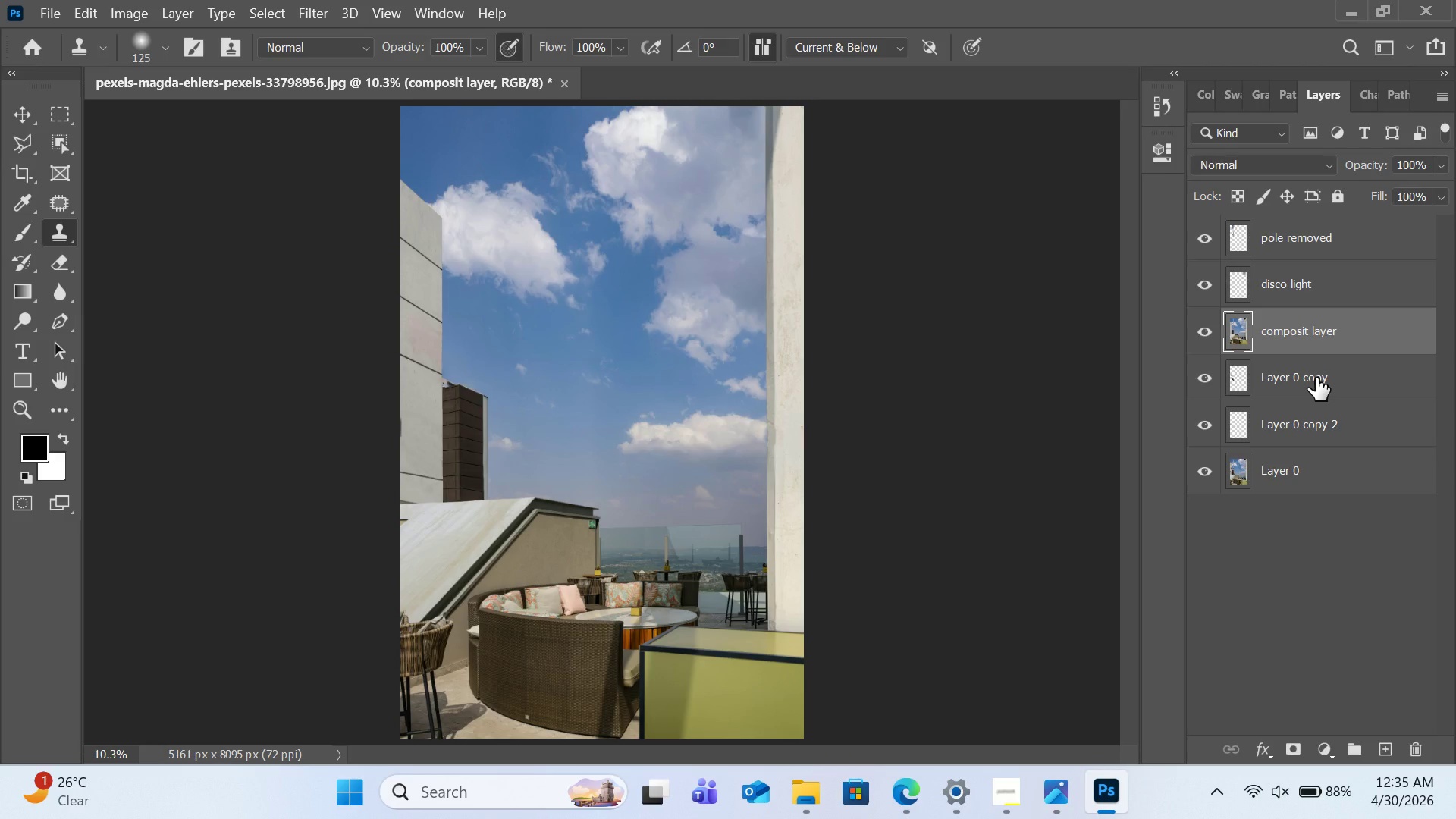 
double_click([1316, 378])
 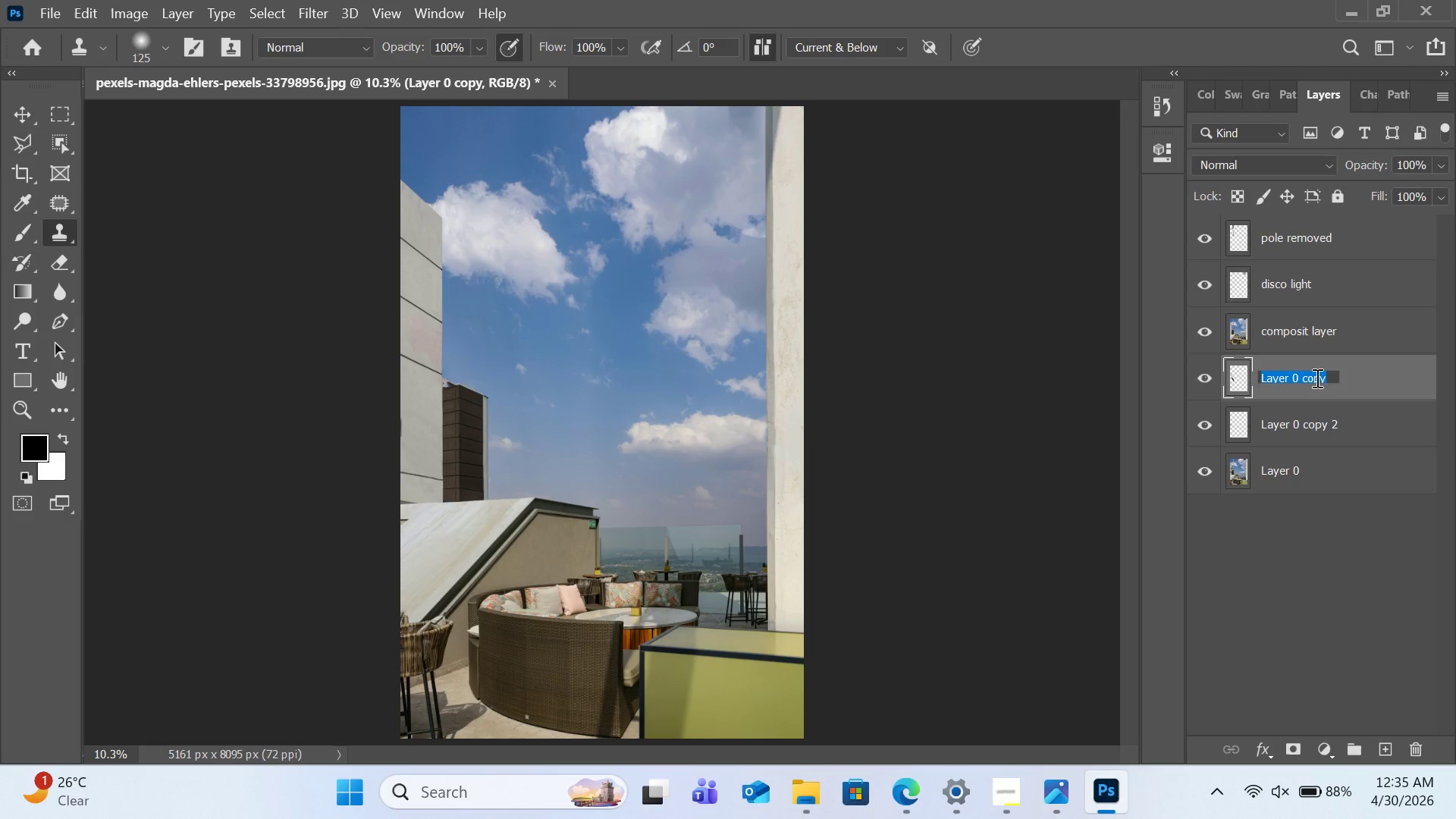 
type(ledder remove)
 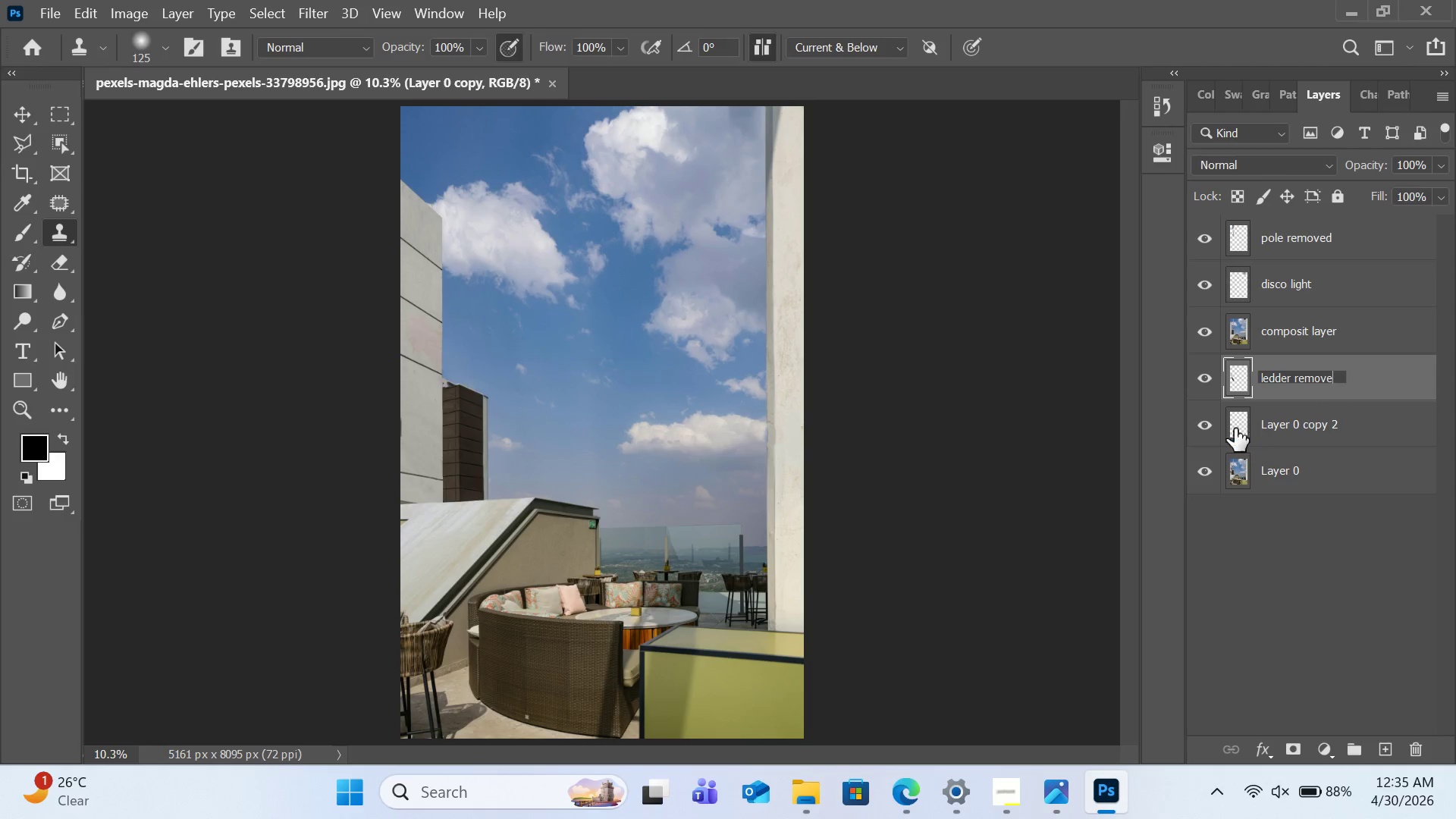 
left_click([1219, 426])
 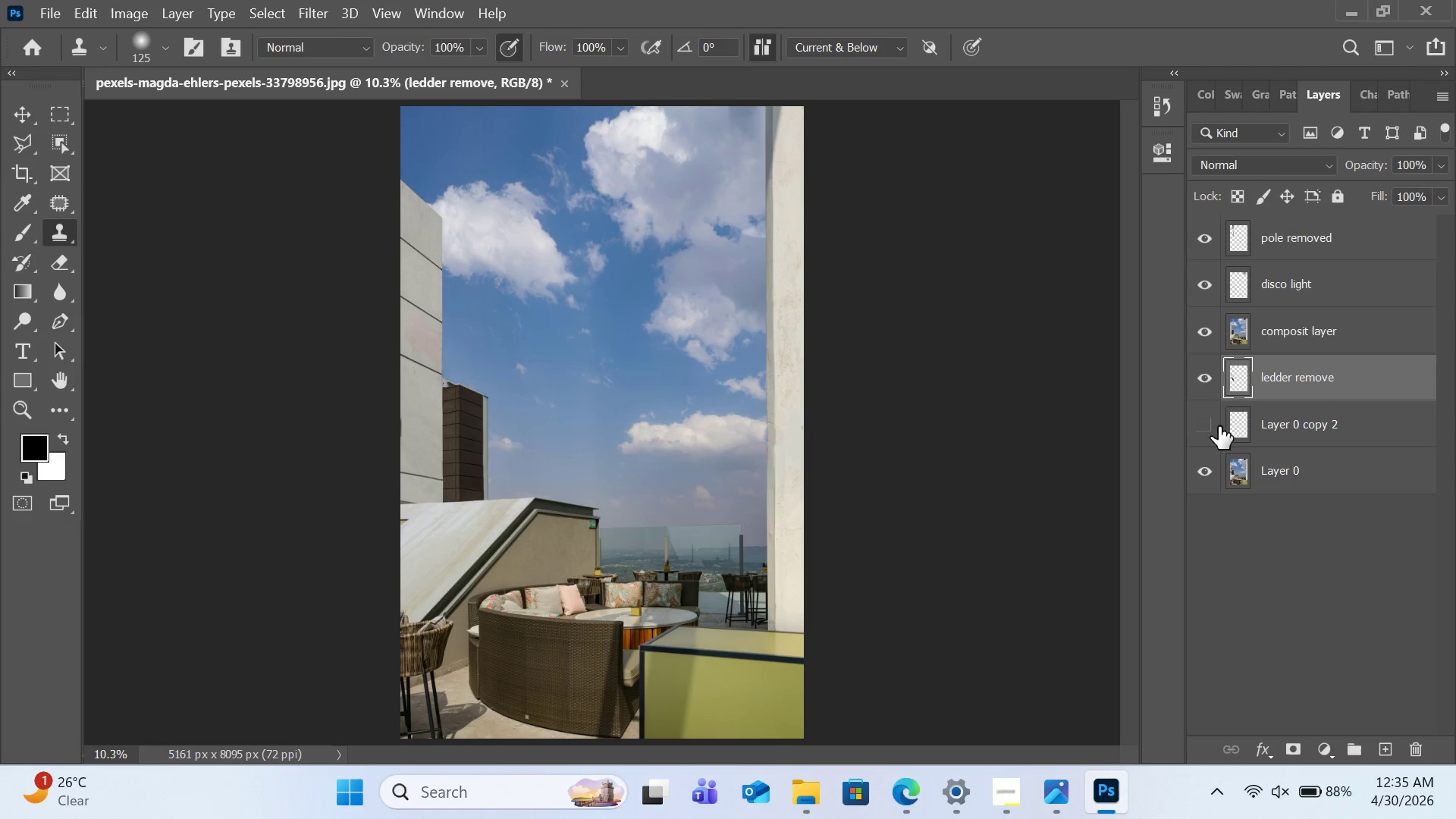 
left_click([1219, 426])
 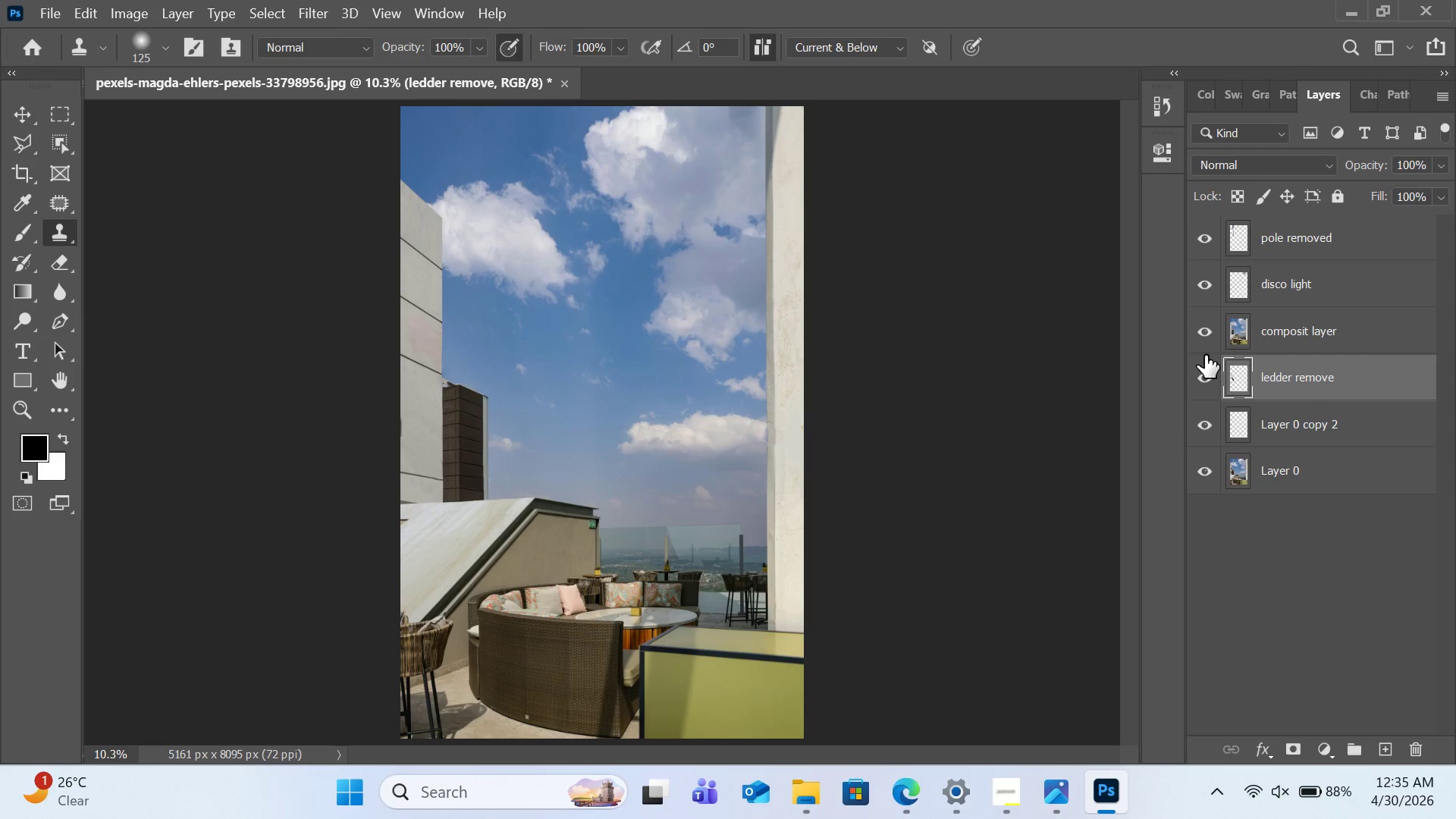 
double_click([1204, 337])
 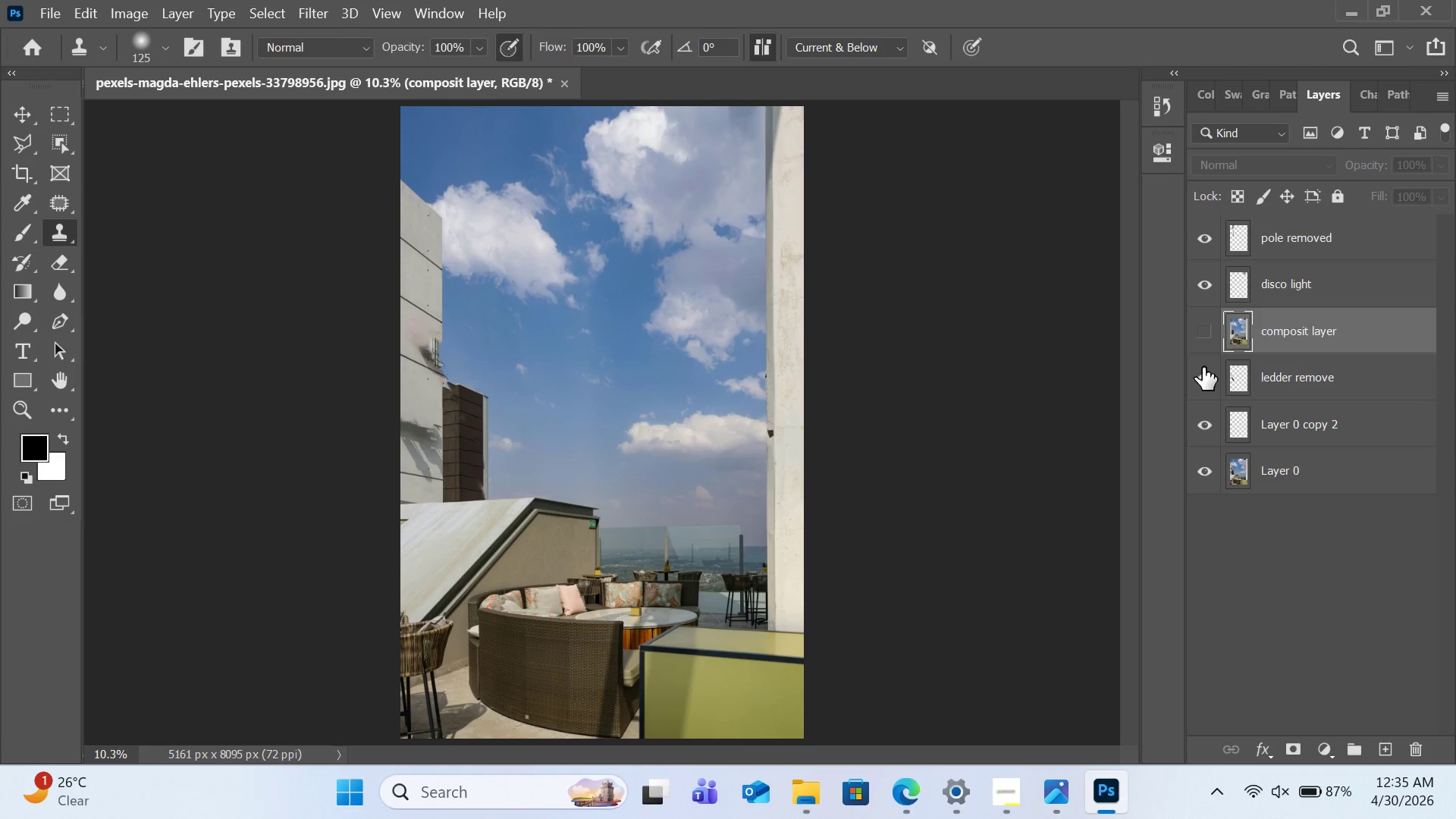 
left_click([1203, 377])
 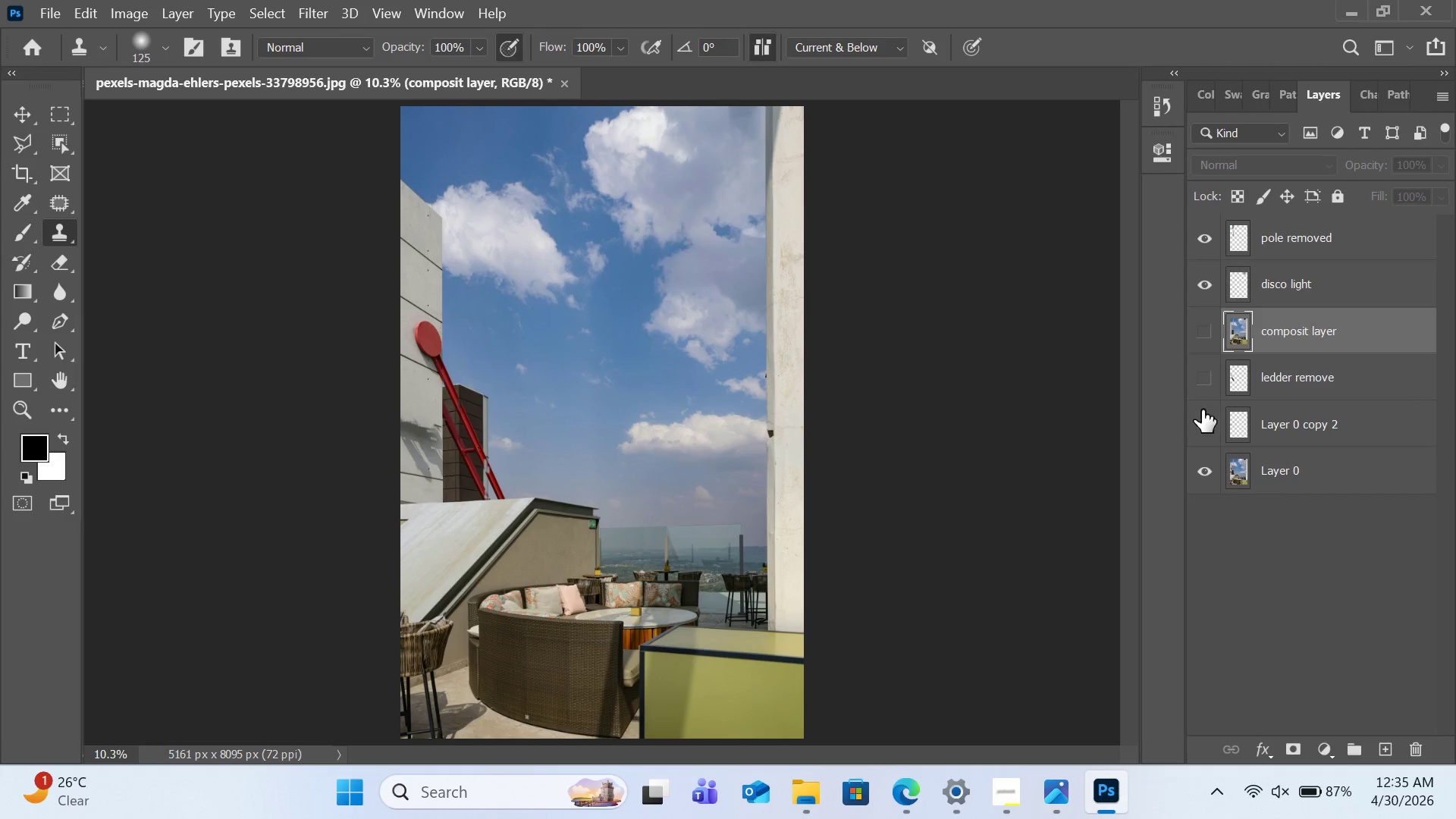 
left_click([1202, 418])
 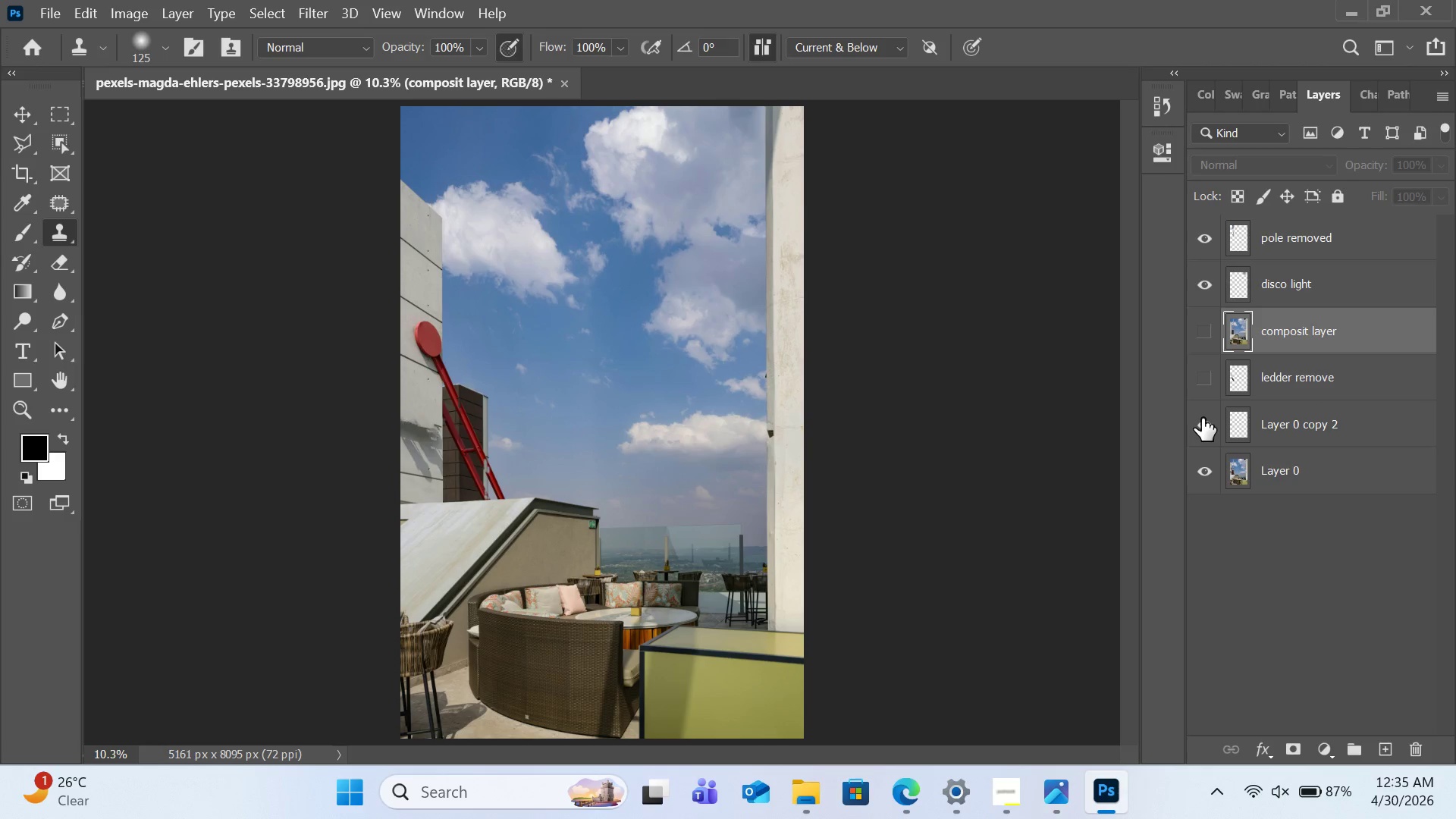 
double_click([1202, 418])
 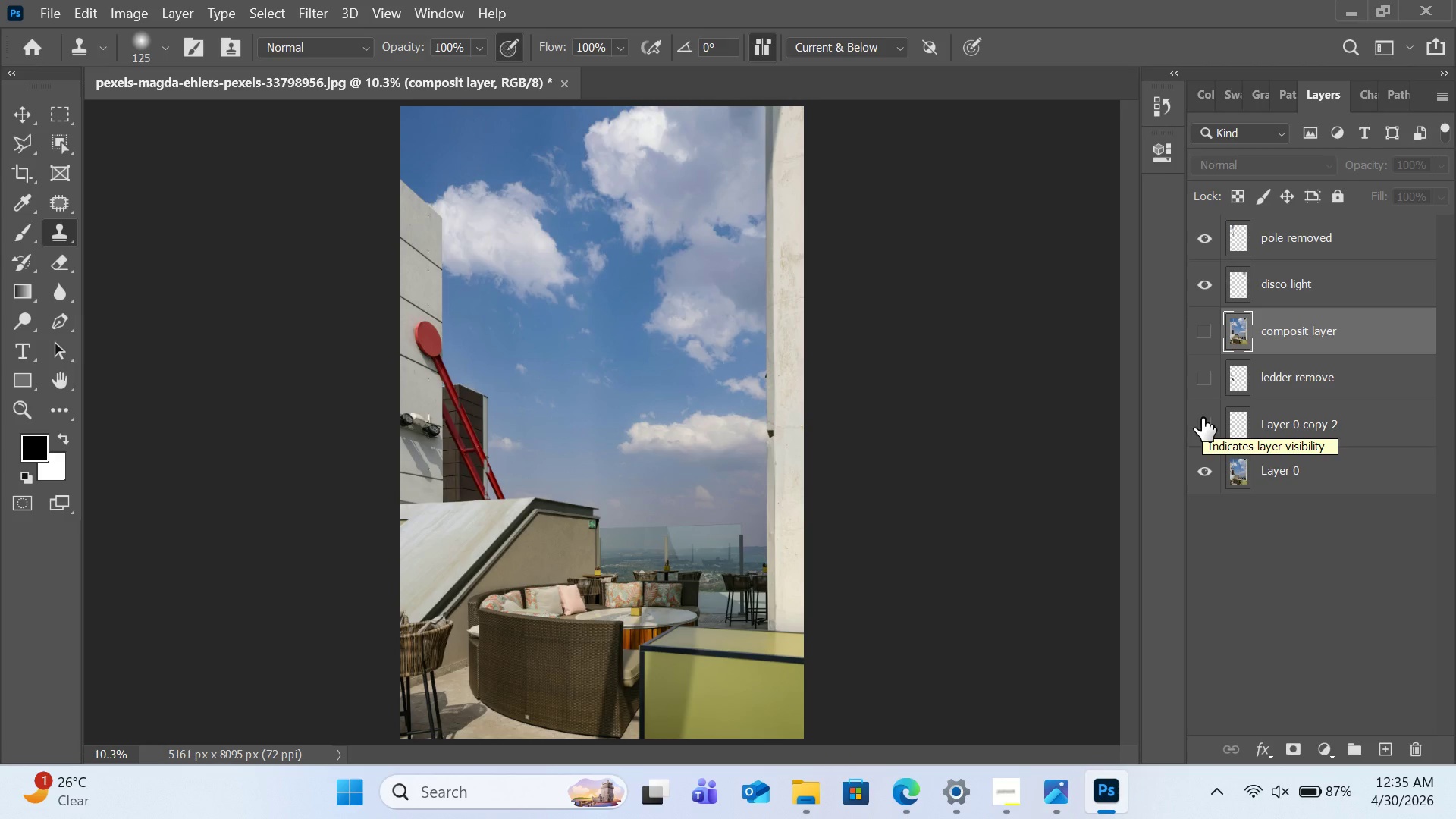 
wait(5.95)
 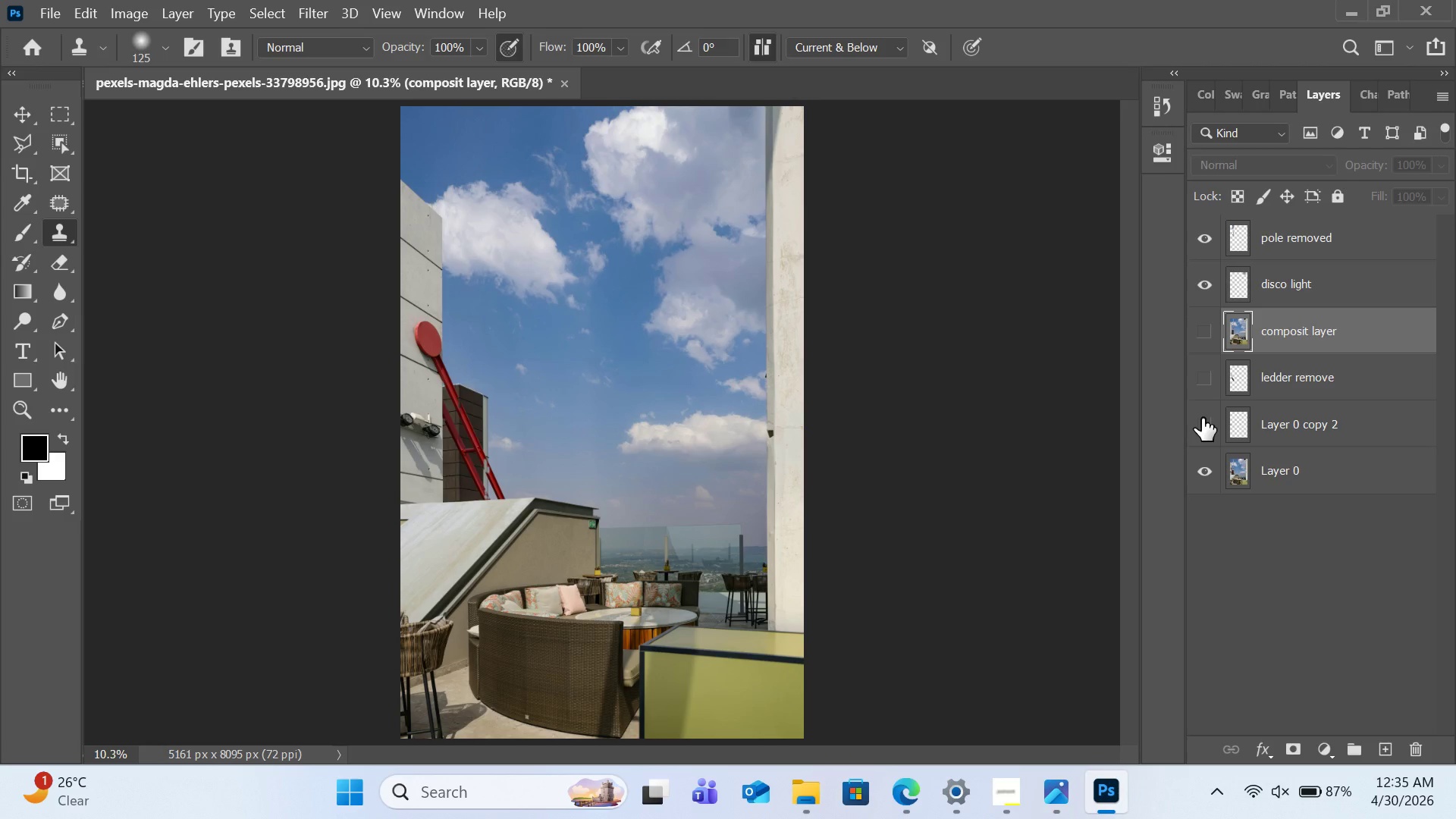 
double_click([1312, 425])
 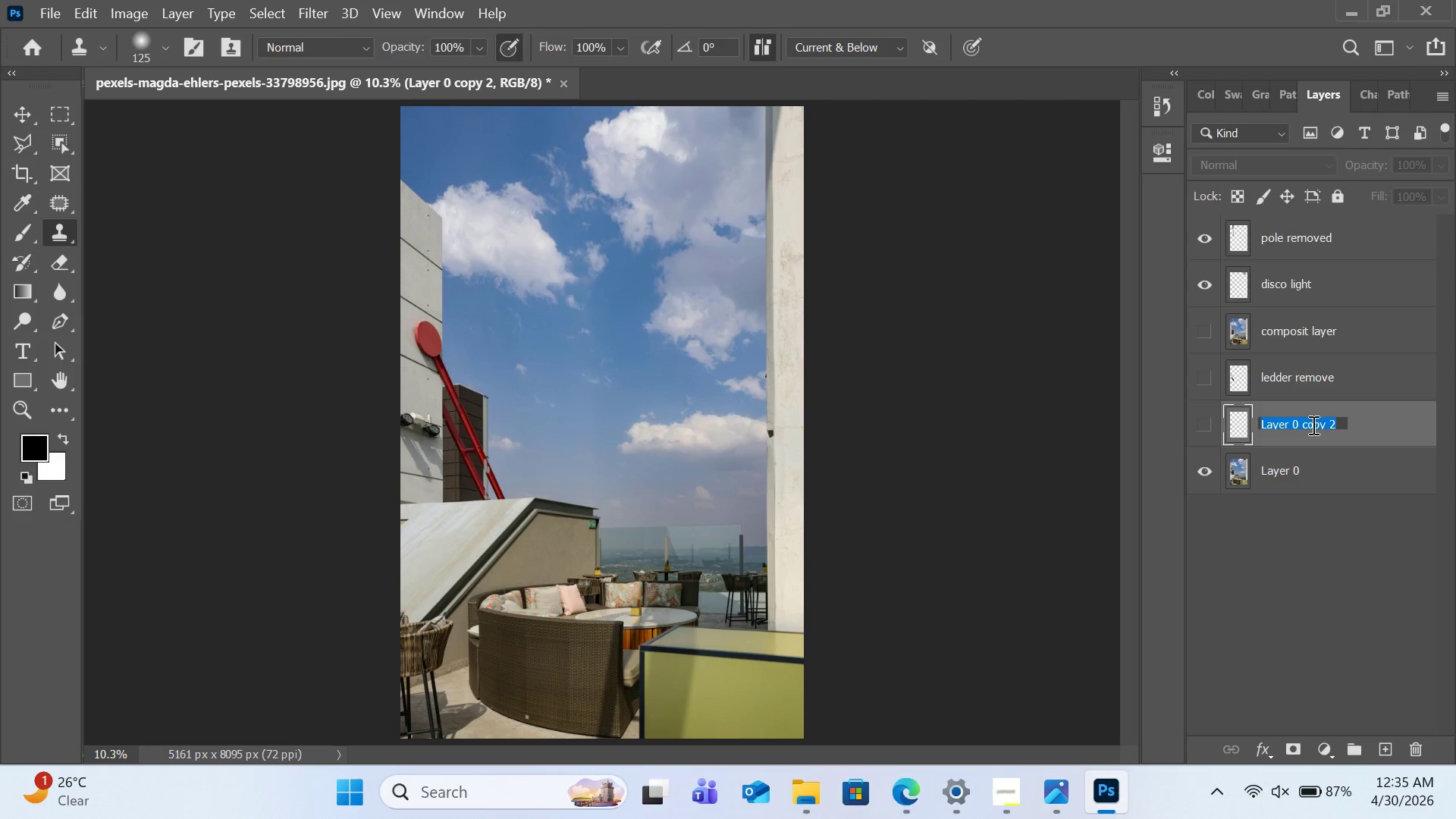 
type(speaker an)
key(Backspace)
type(nd disco)
key(Backspace)
key(Backspace)
key(Backspace)
key(Backspace)
key(Backspace)
type(electi)
key(Backspace)
type(ric equipt)
key(Backspace)
type(ment)
 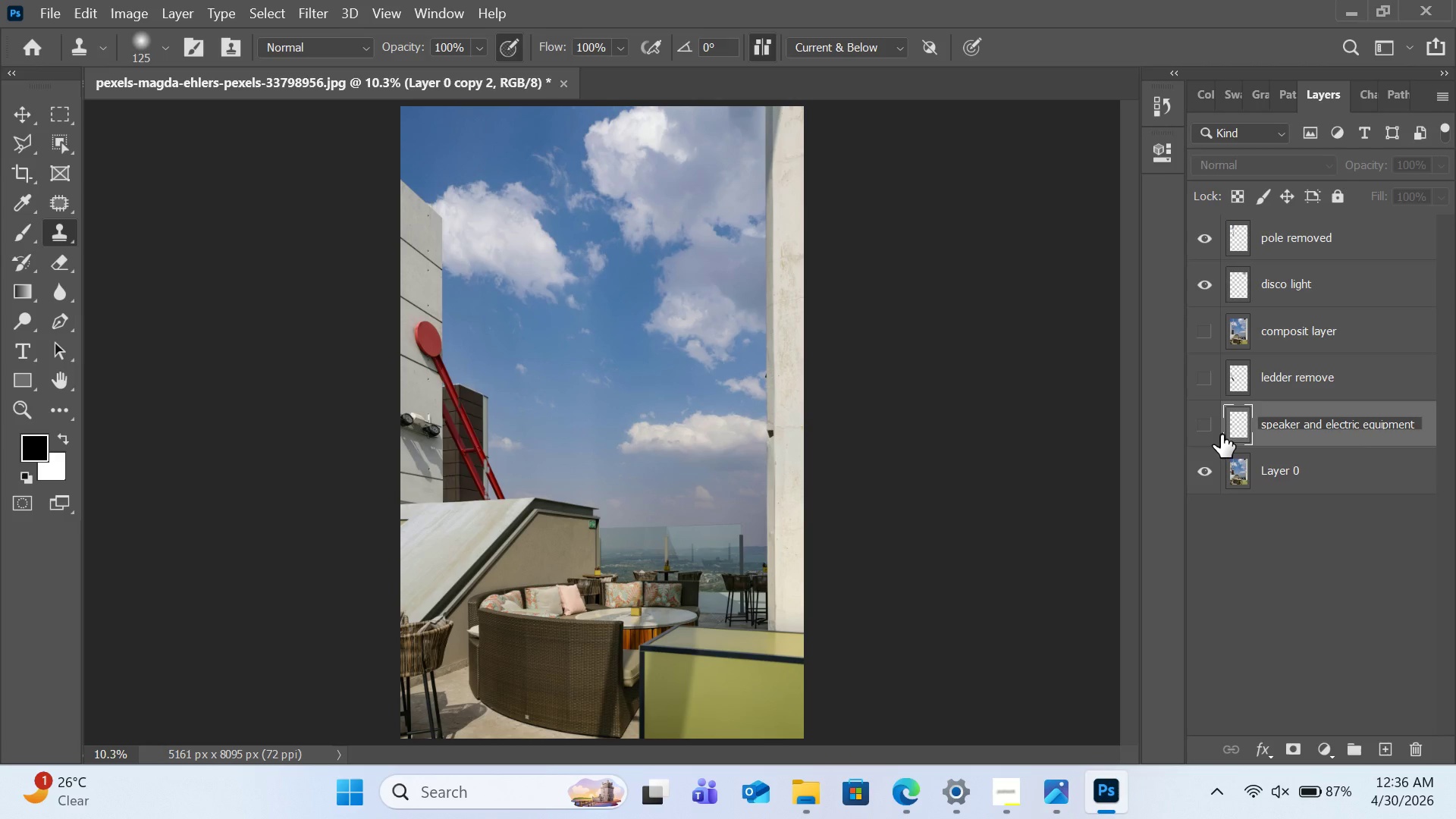 
left_click([1211, 431])
 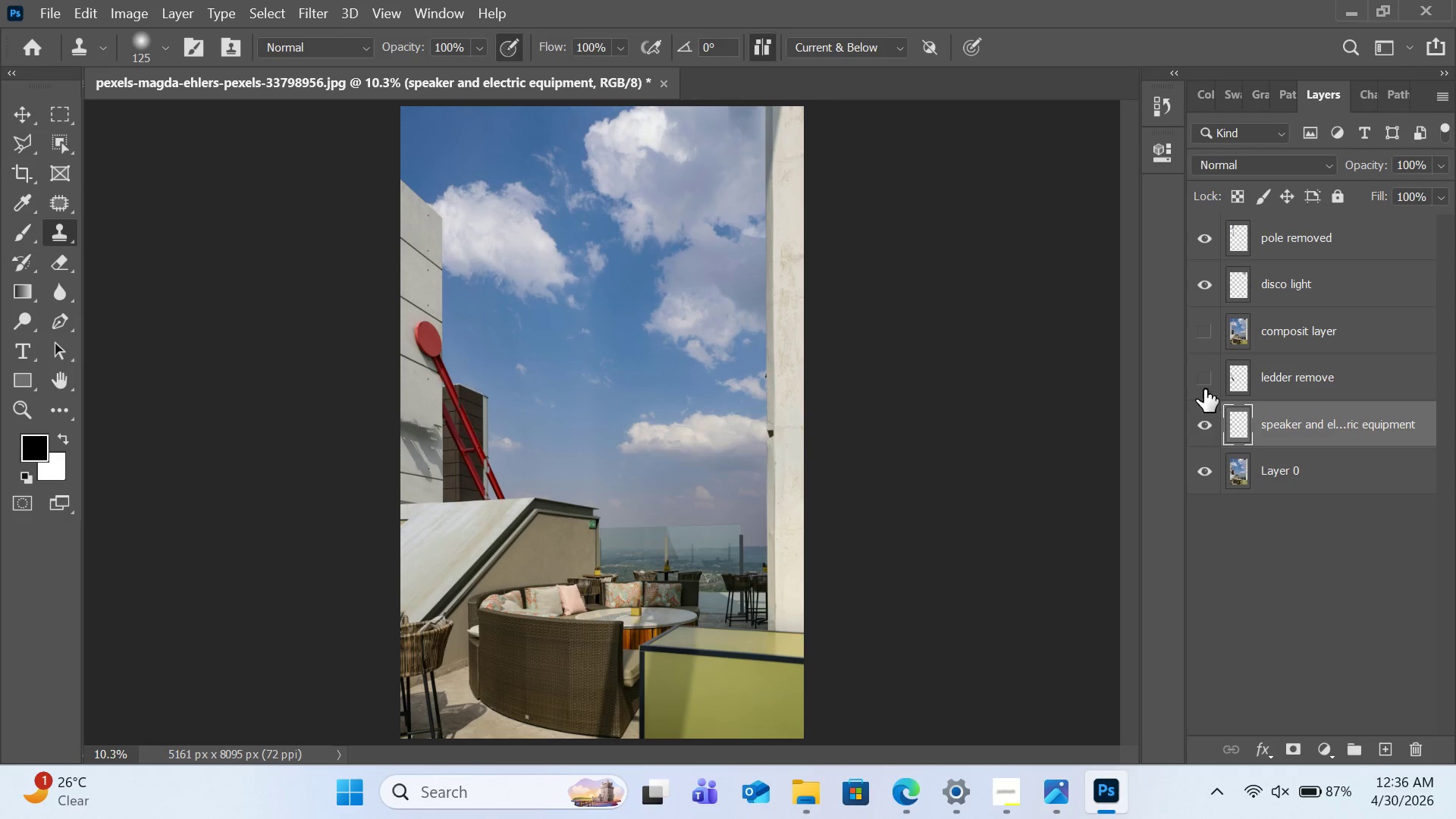 
left_click([1204, 388])
 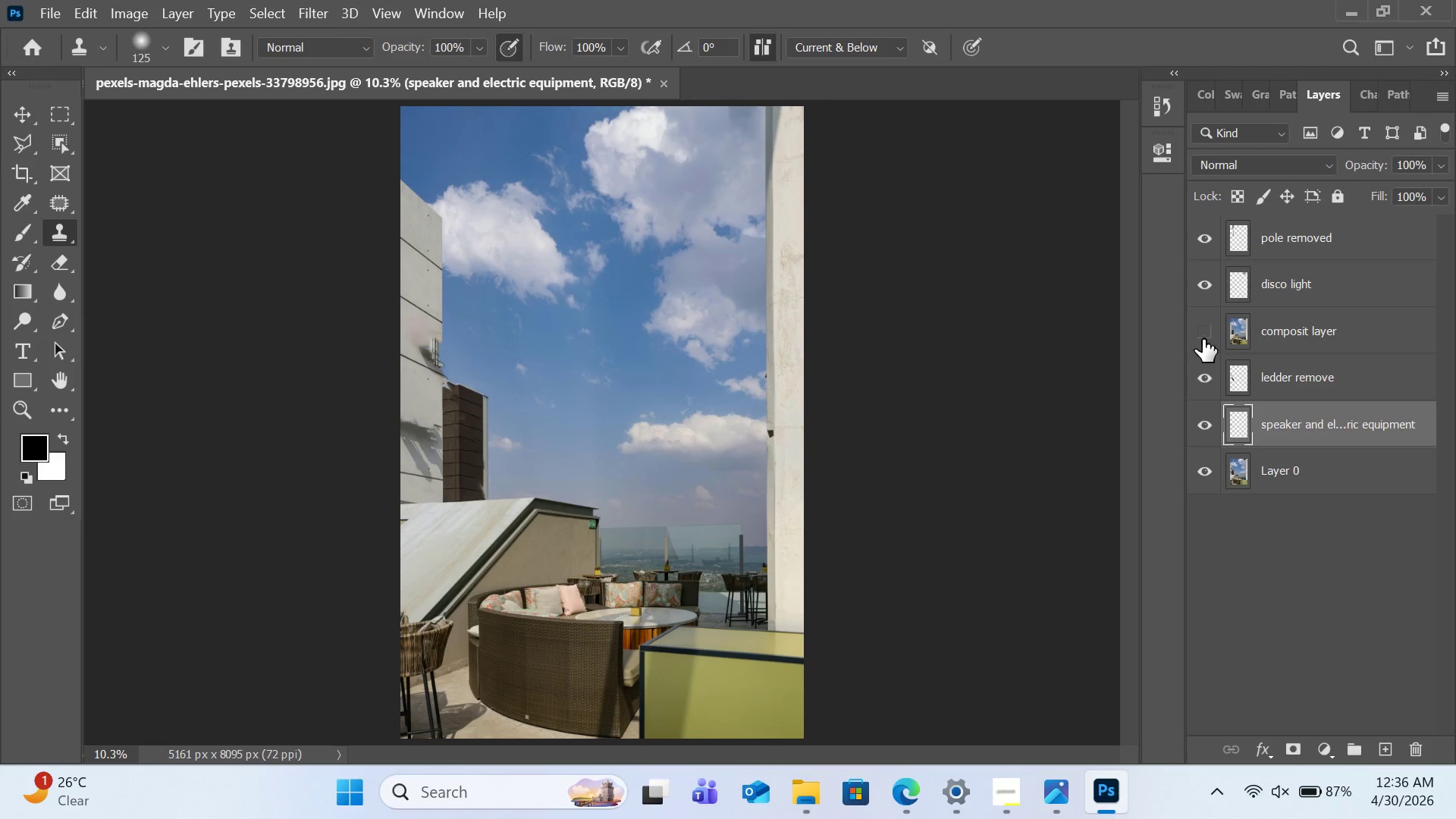 
left_click([1203, 339])
 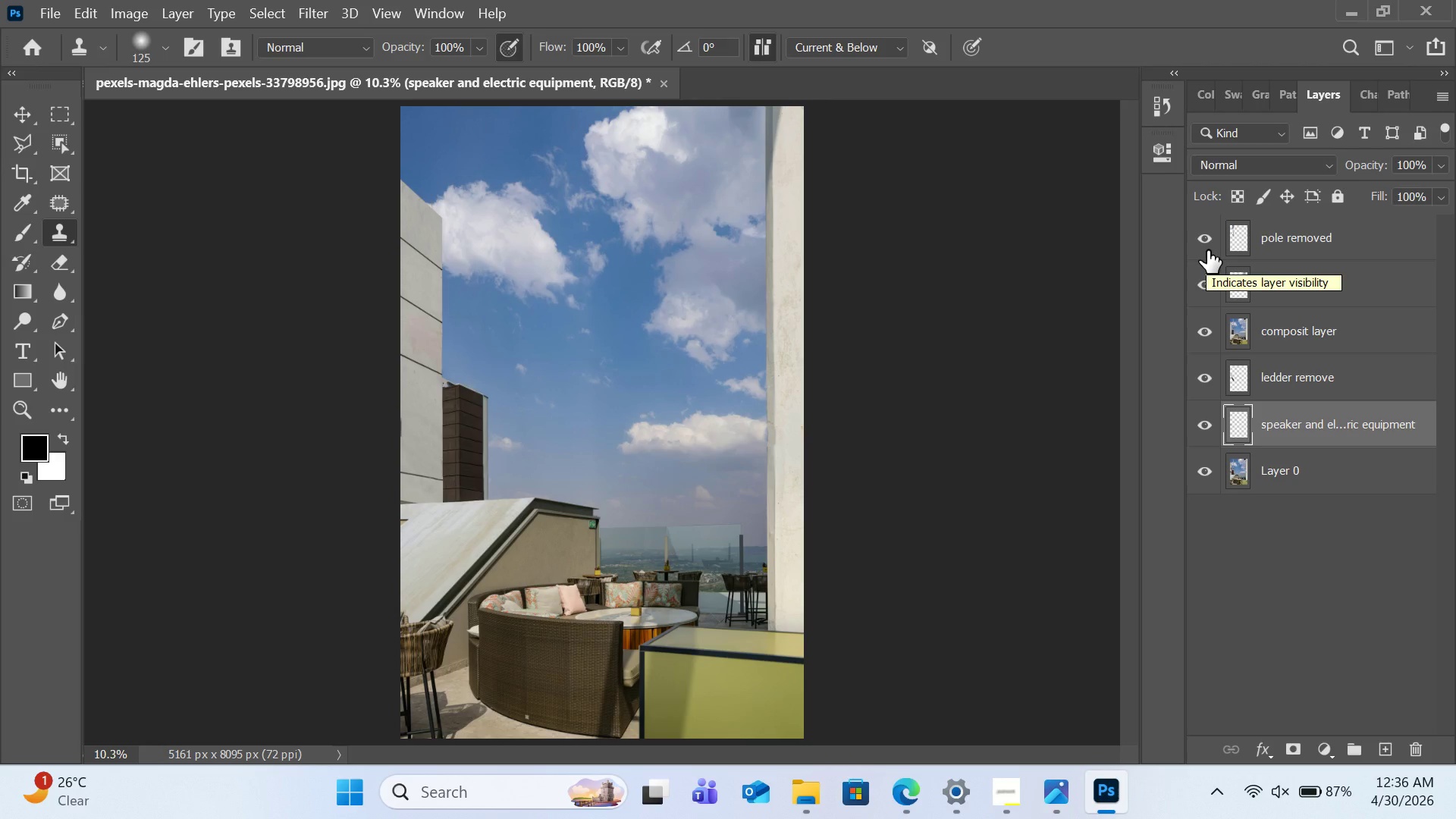 
wait(6.81)
 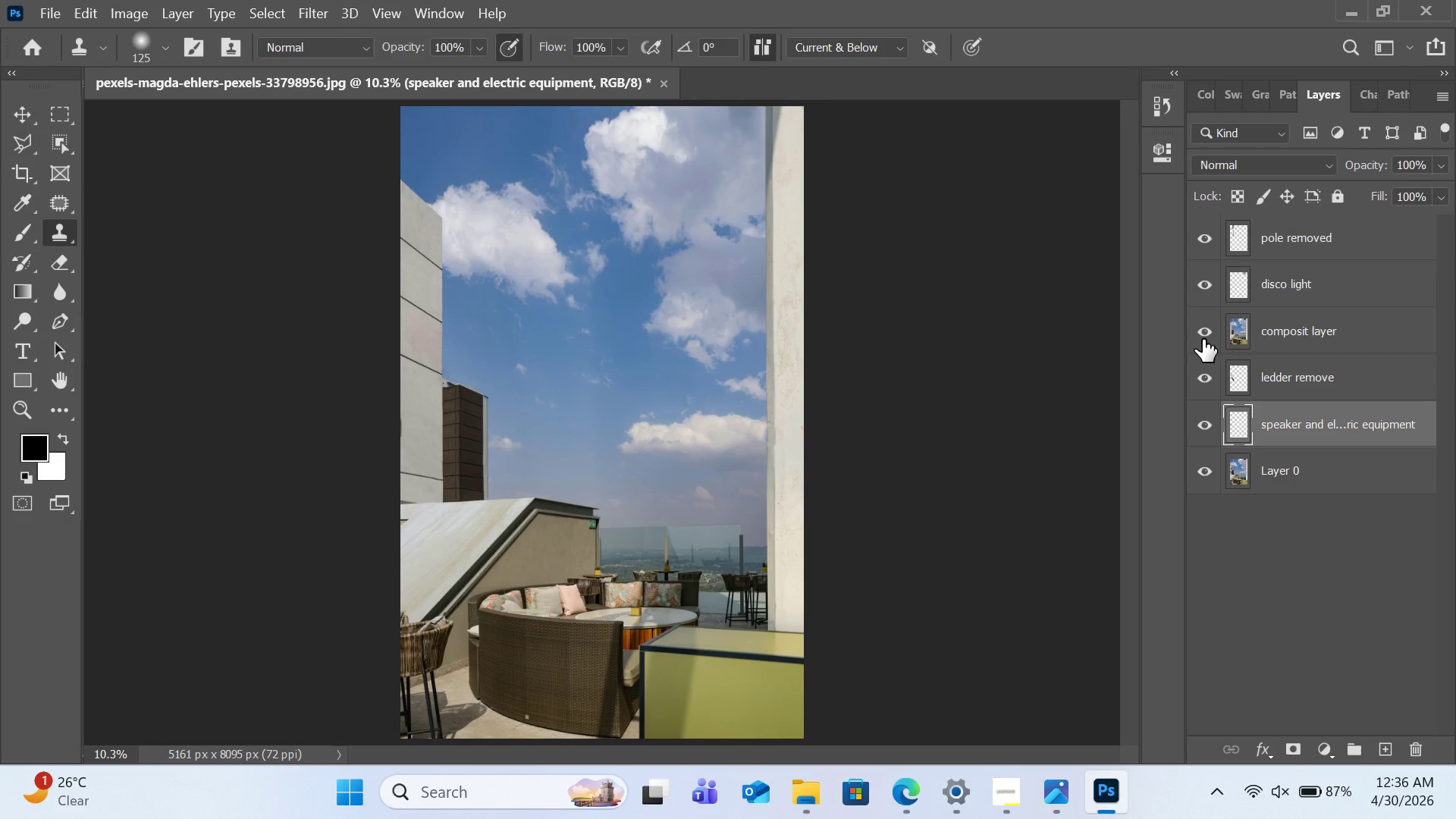 
left_click([1208, 327])
 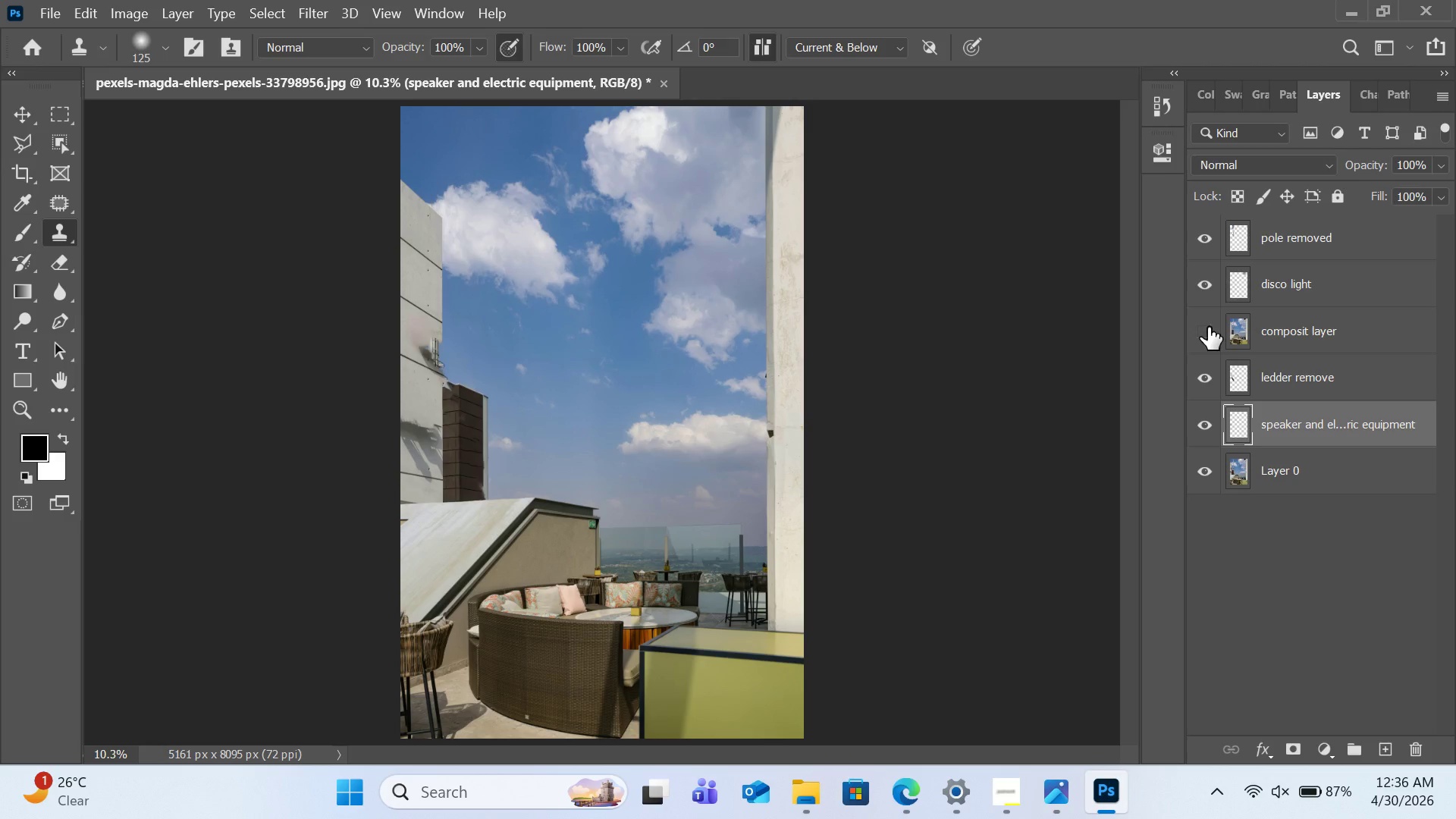 
left_click([1208, 327])
 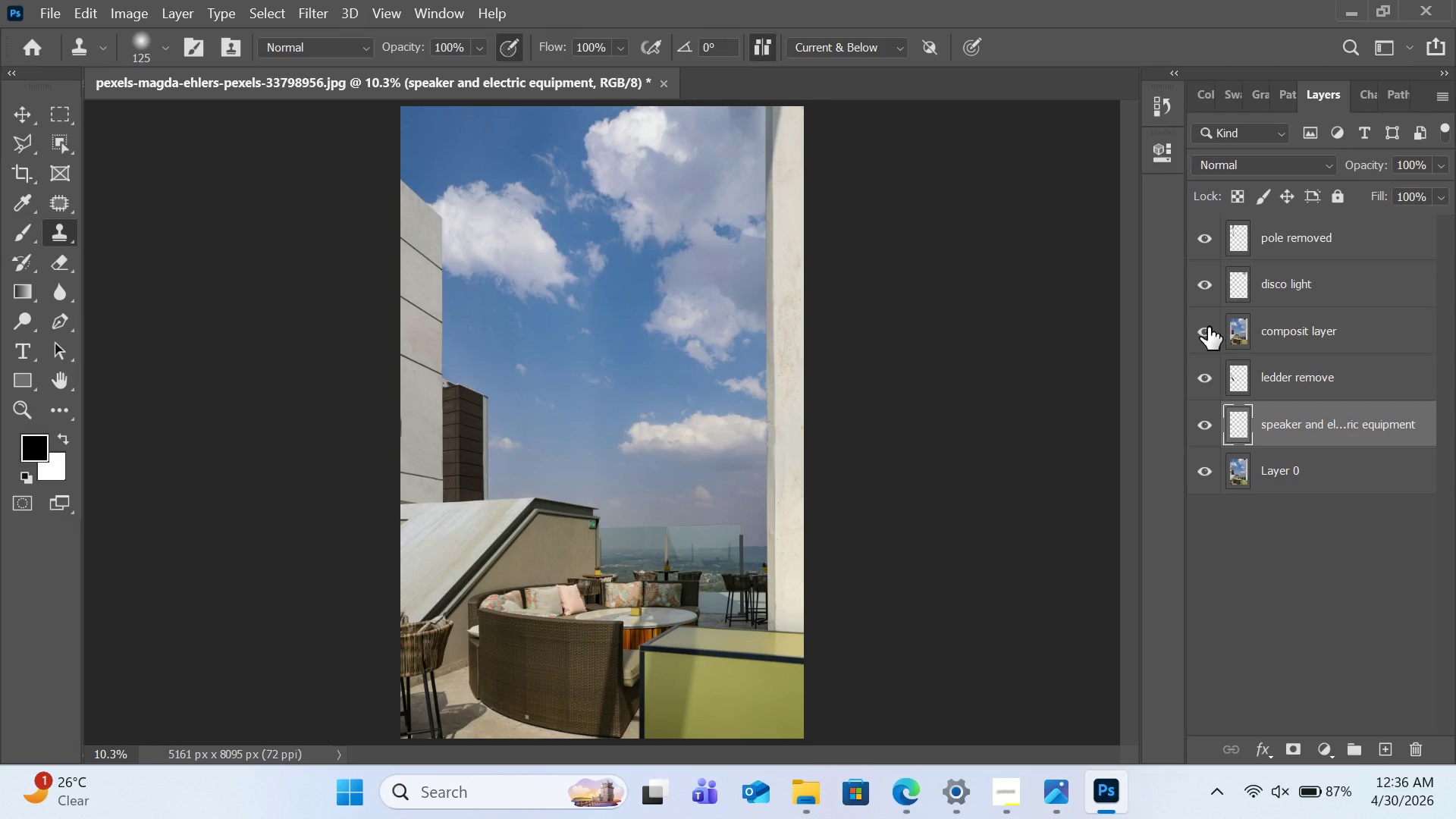 
left_click([1208, 327])
 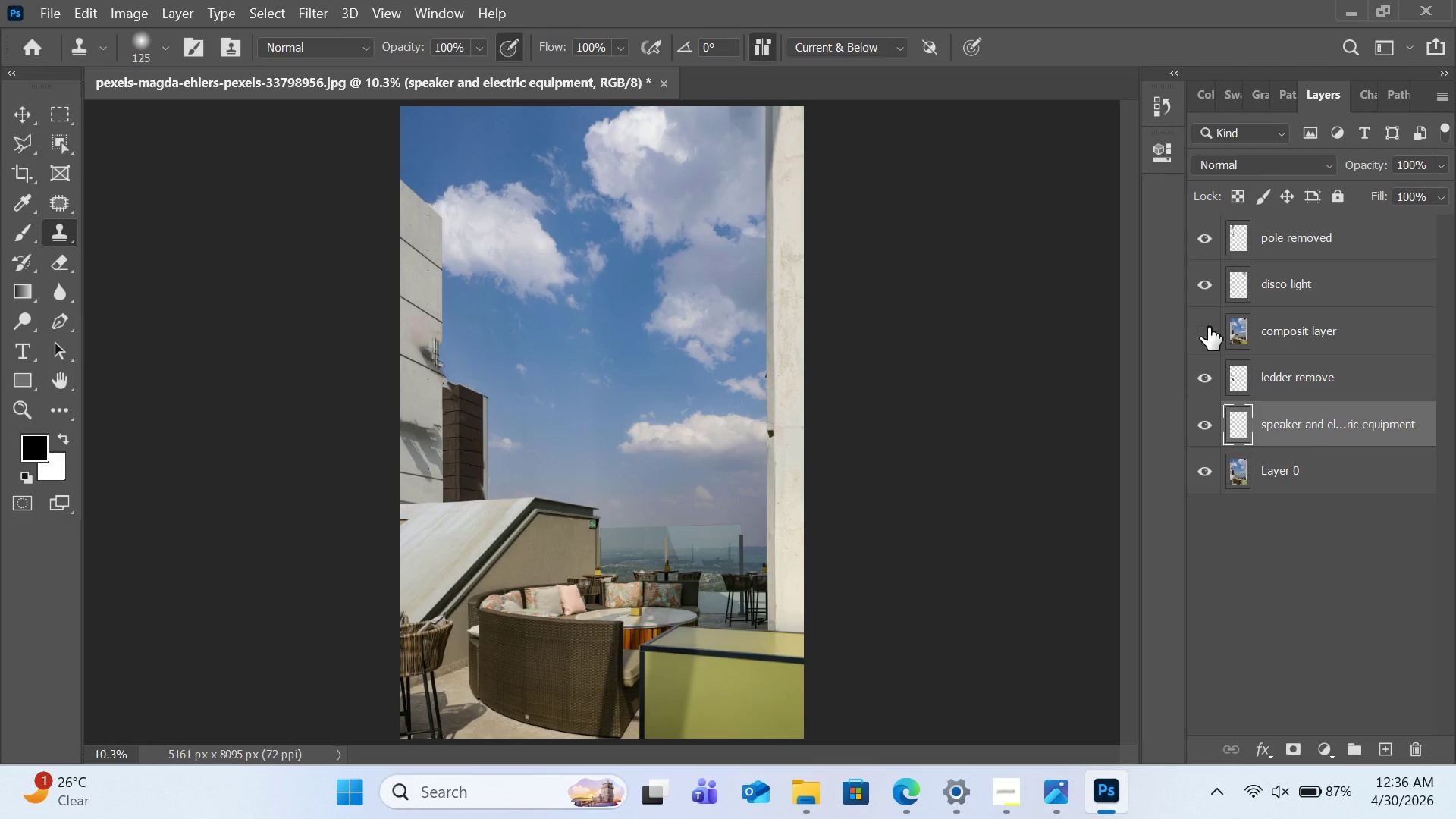 
left_click([1208, 327])
 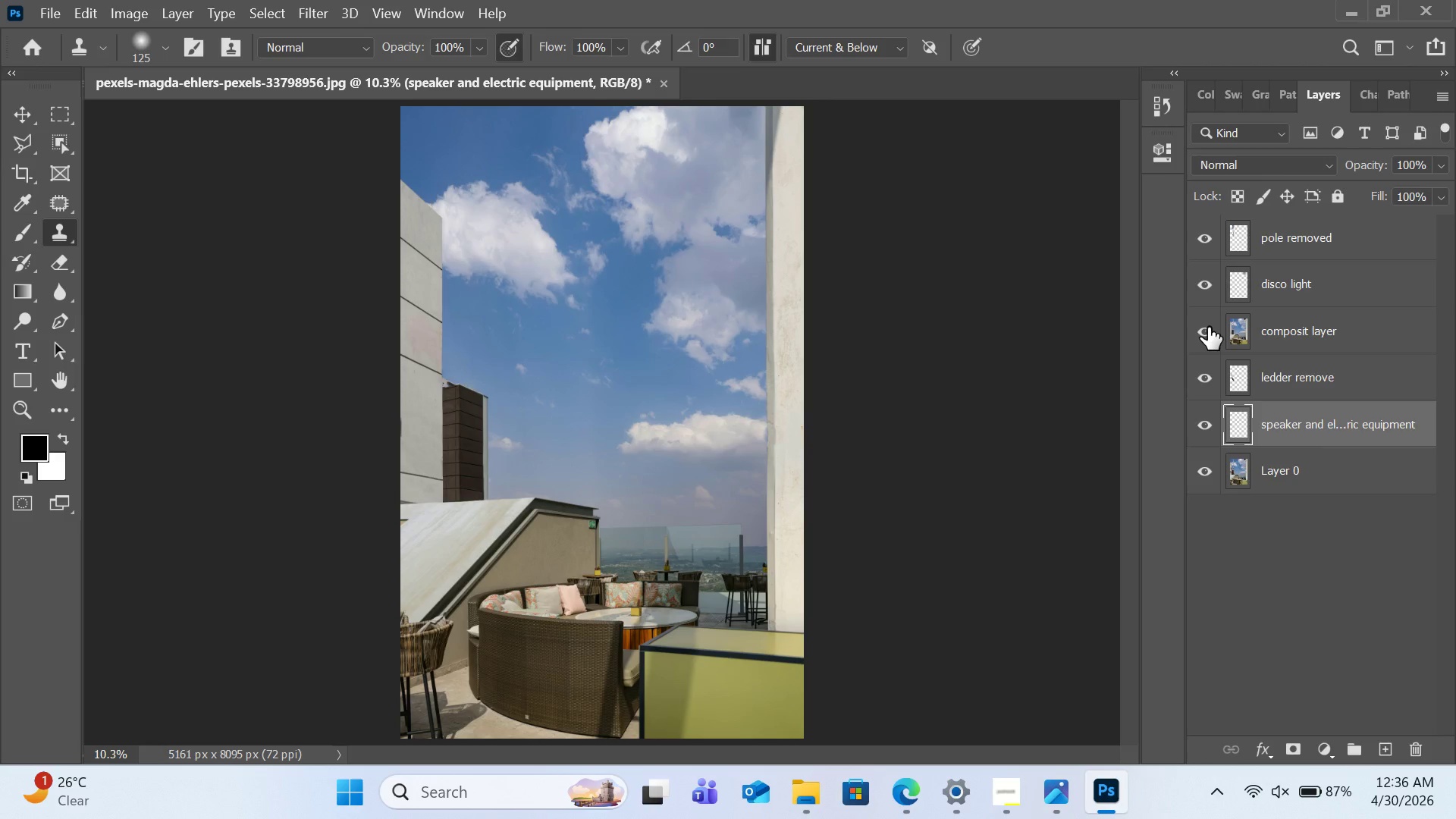 
left_click([1208, 327])
 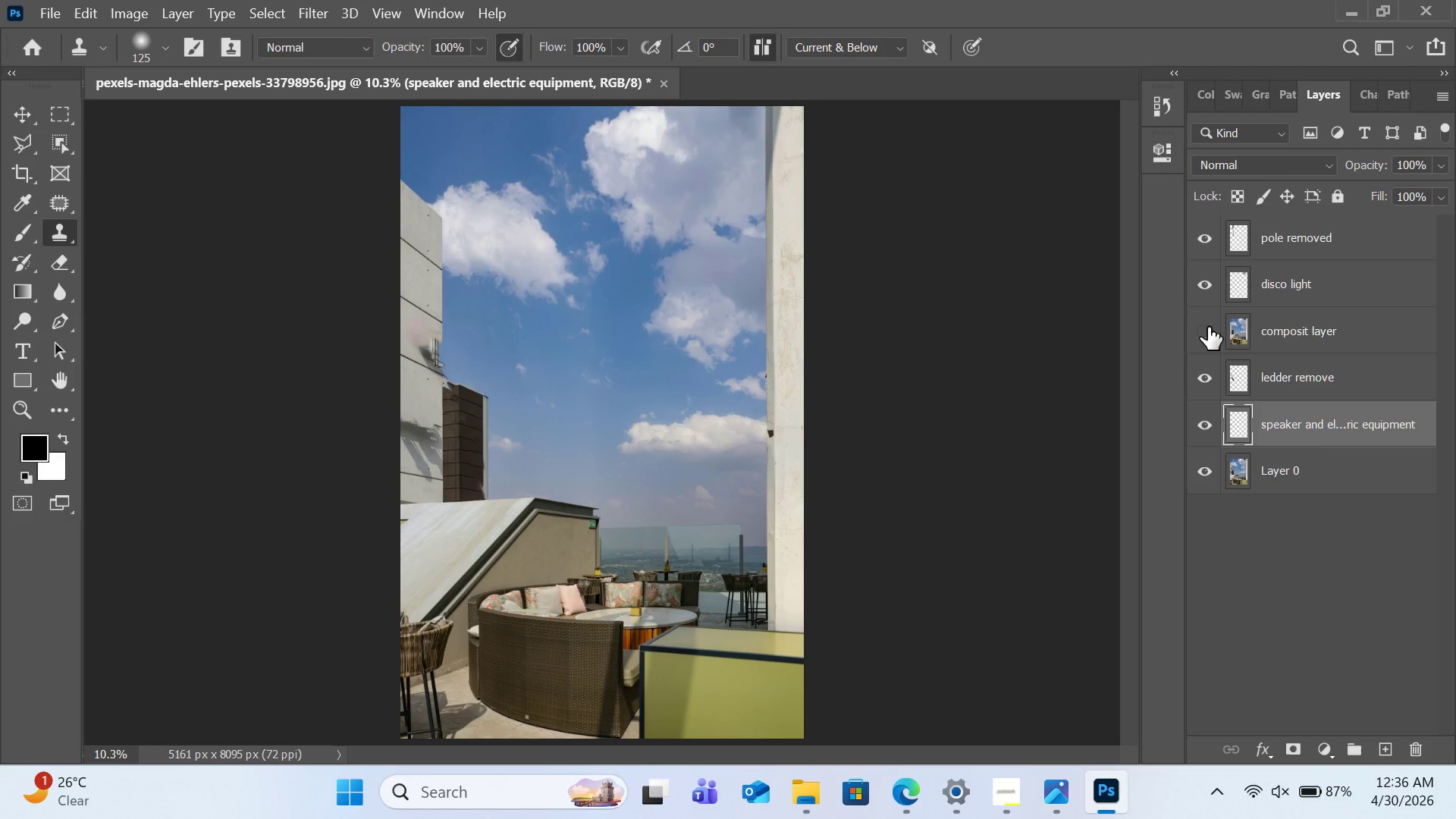 
left_click([1208, 327])
 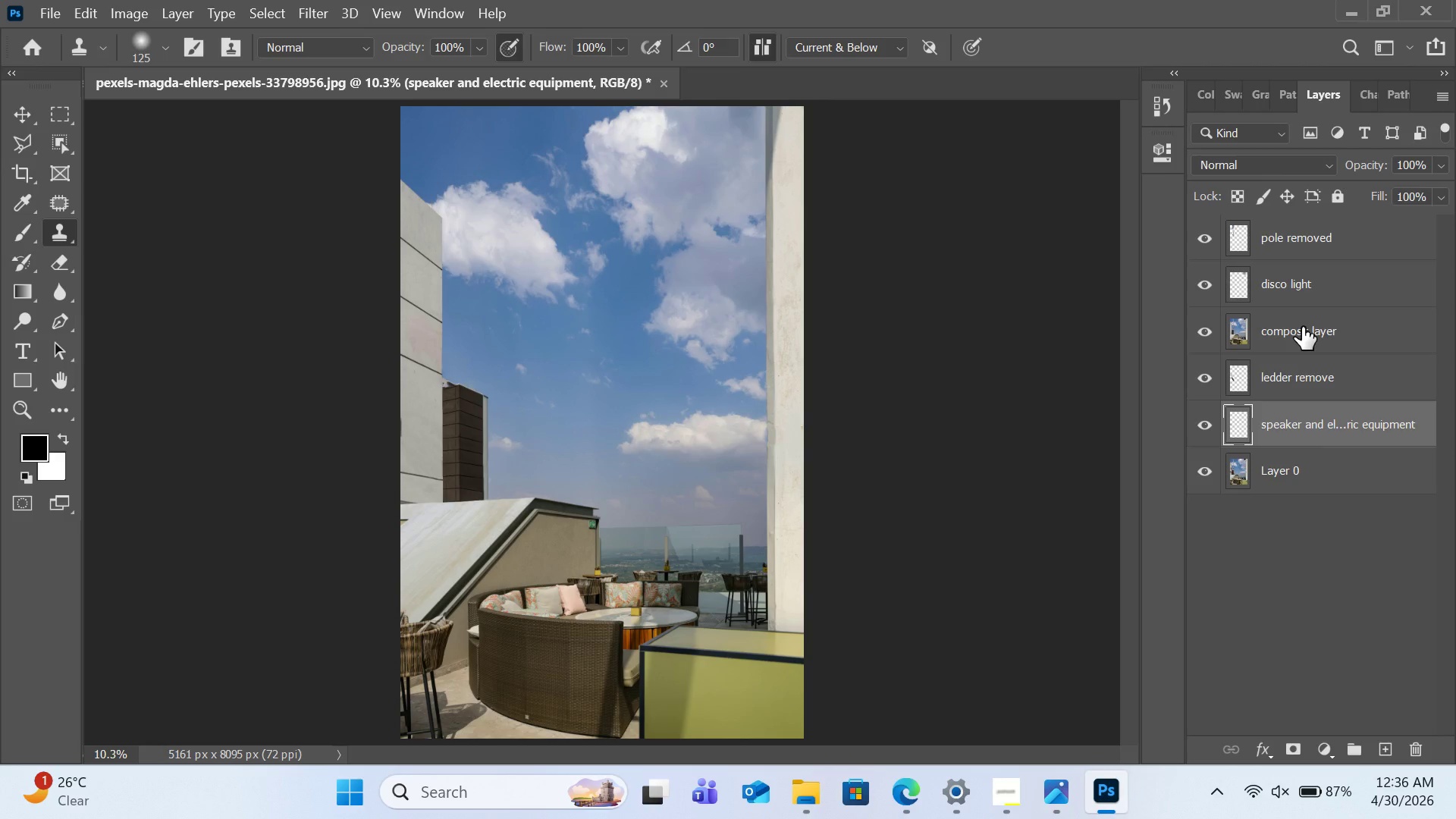 
double_click([1302, 327])
 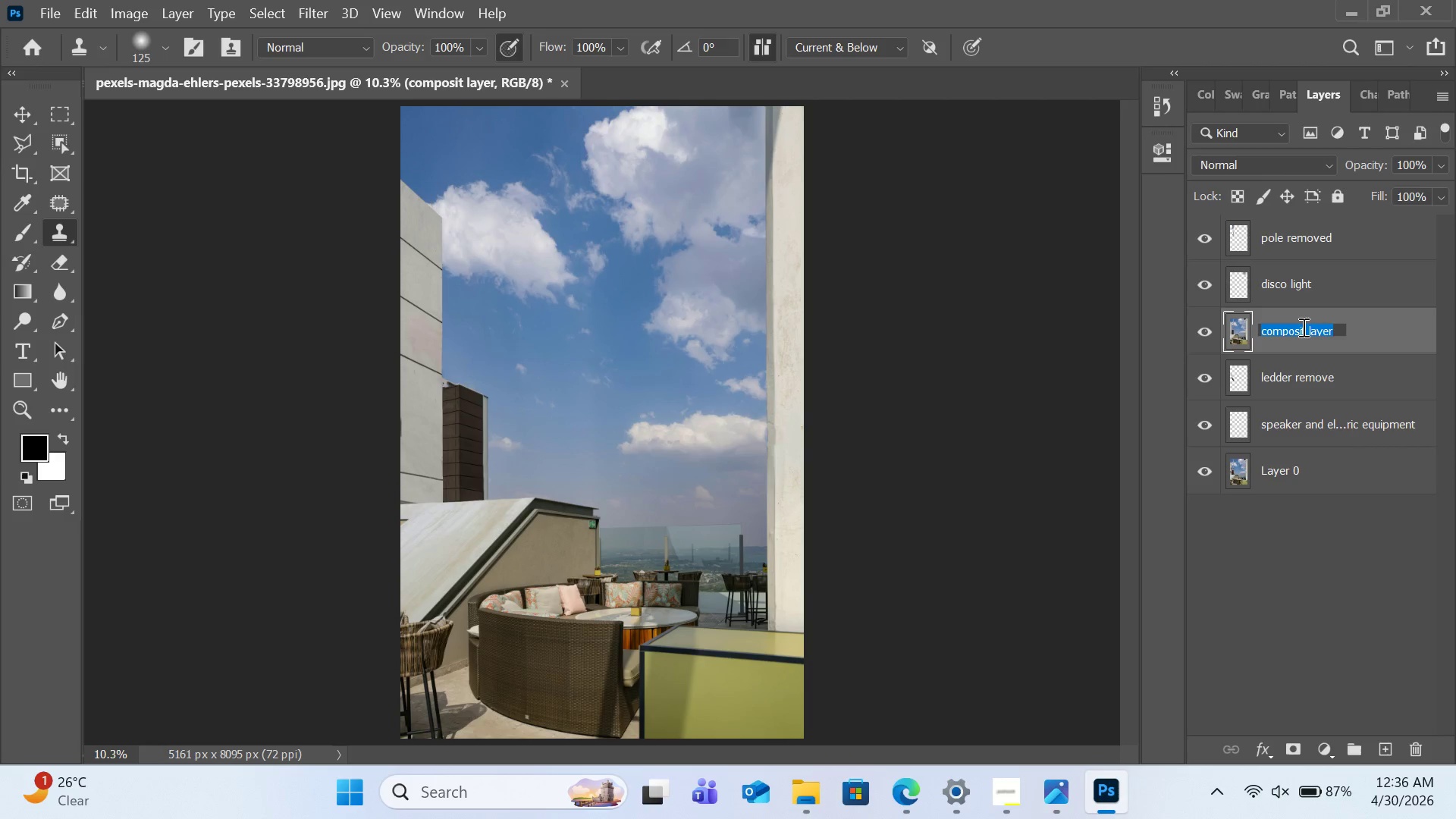 
type(u)
key(Backspace)
type(building wall and shadows fixure)
 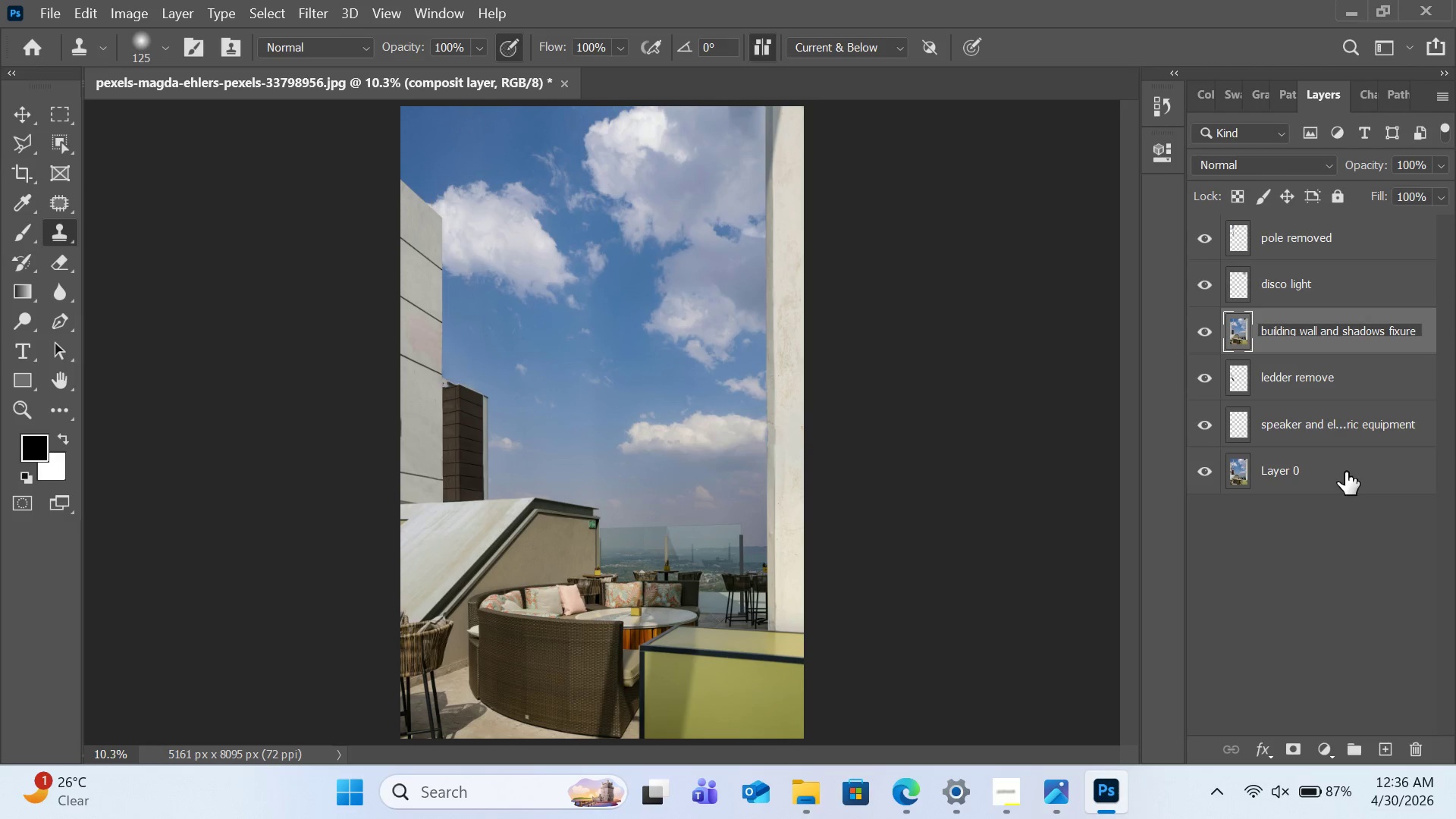 
left_click([1353, 540])
 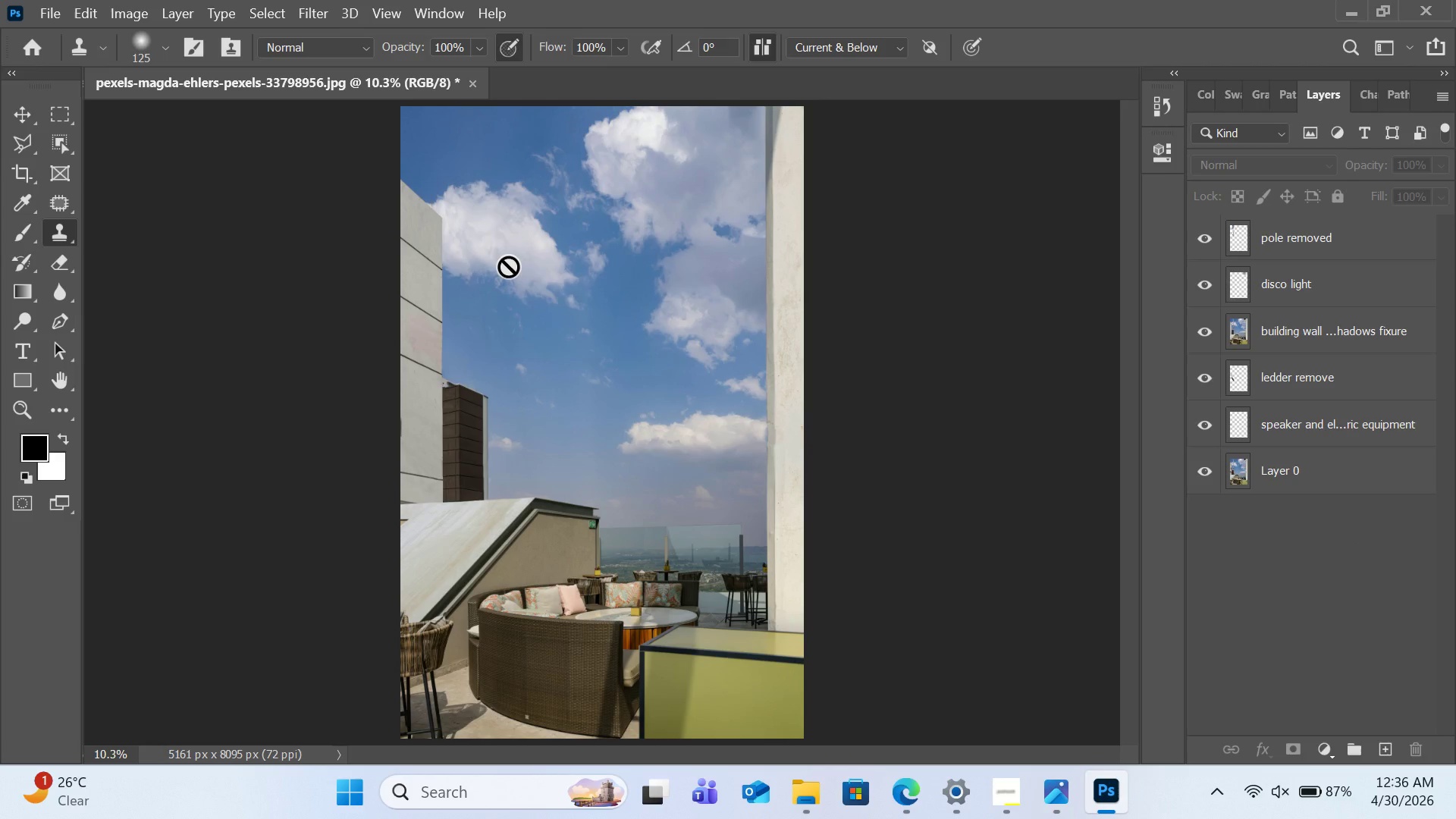 
key(Control+S)
 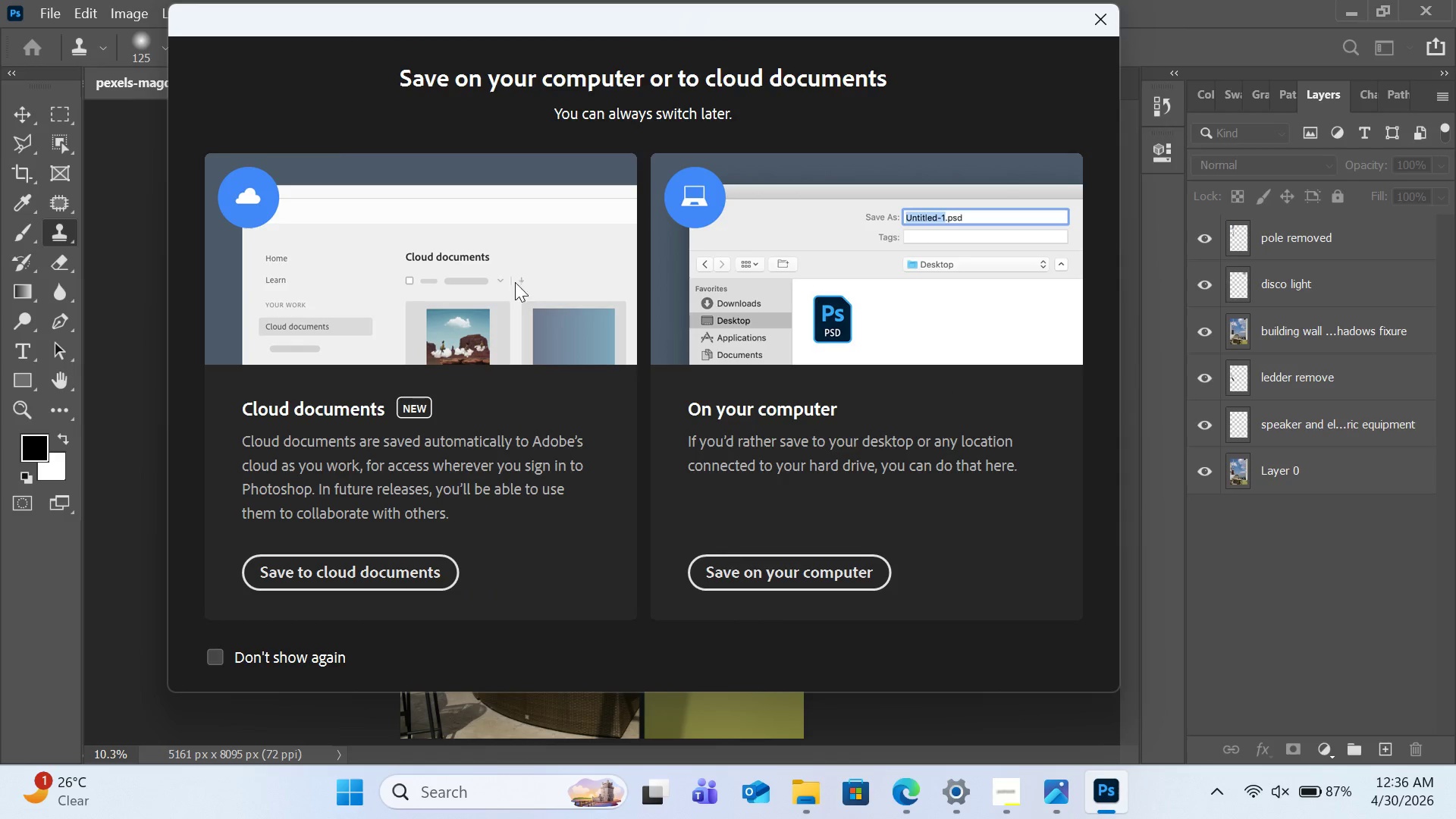 
left_click([737, 566])
 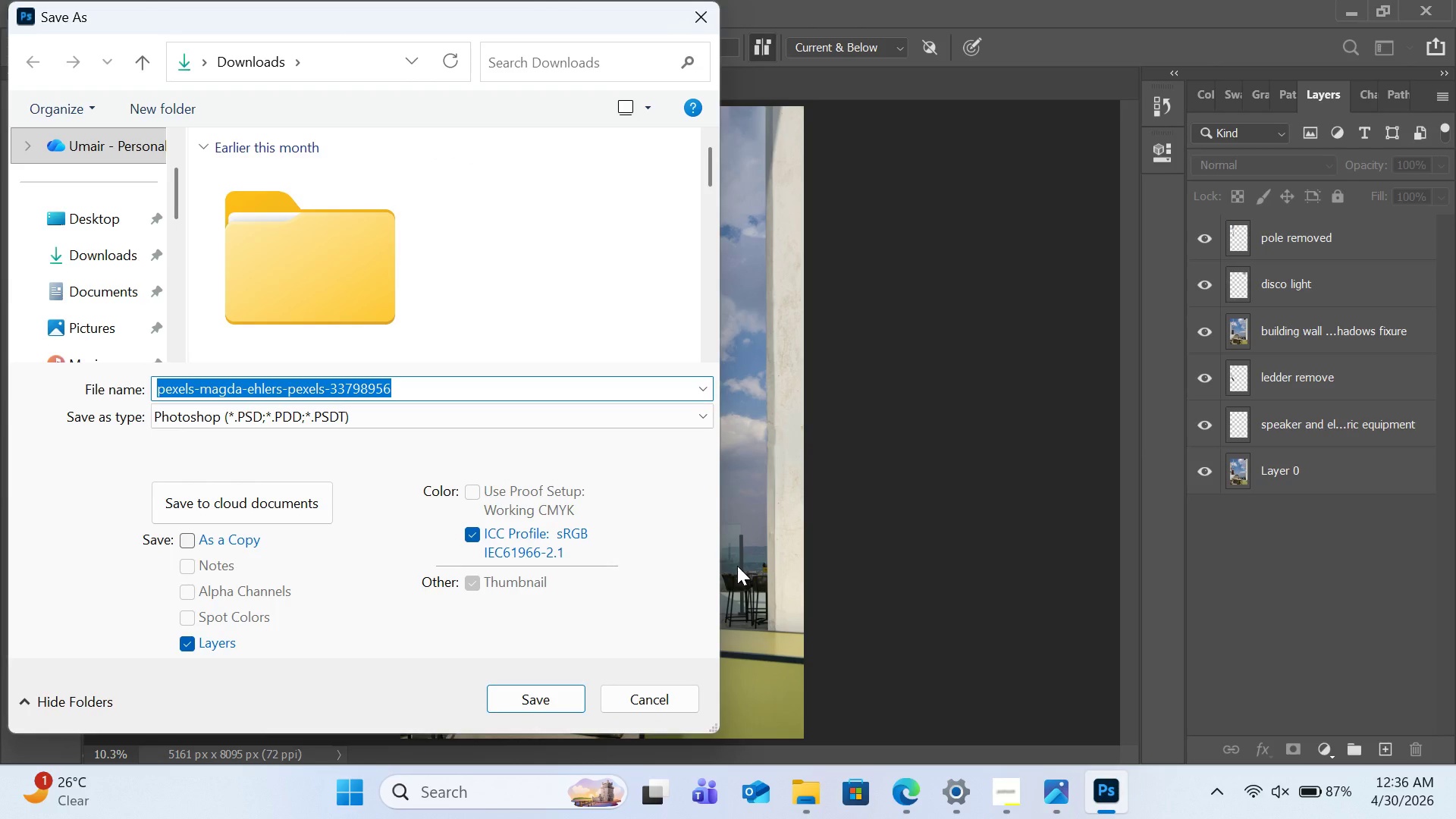 
type(dis )
key(Backspace)
type(c)
key(Backspace)
type(tractions)
 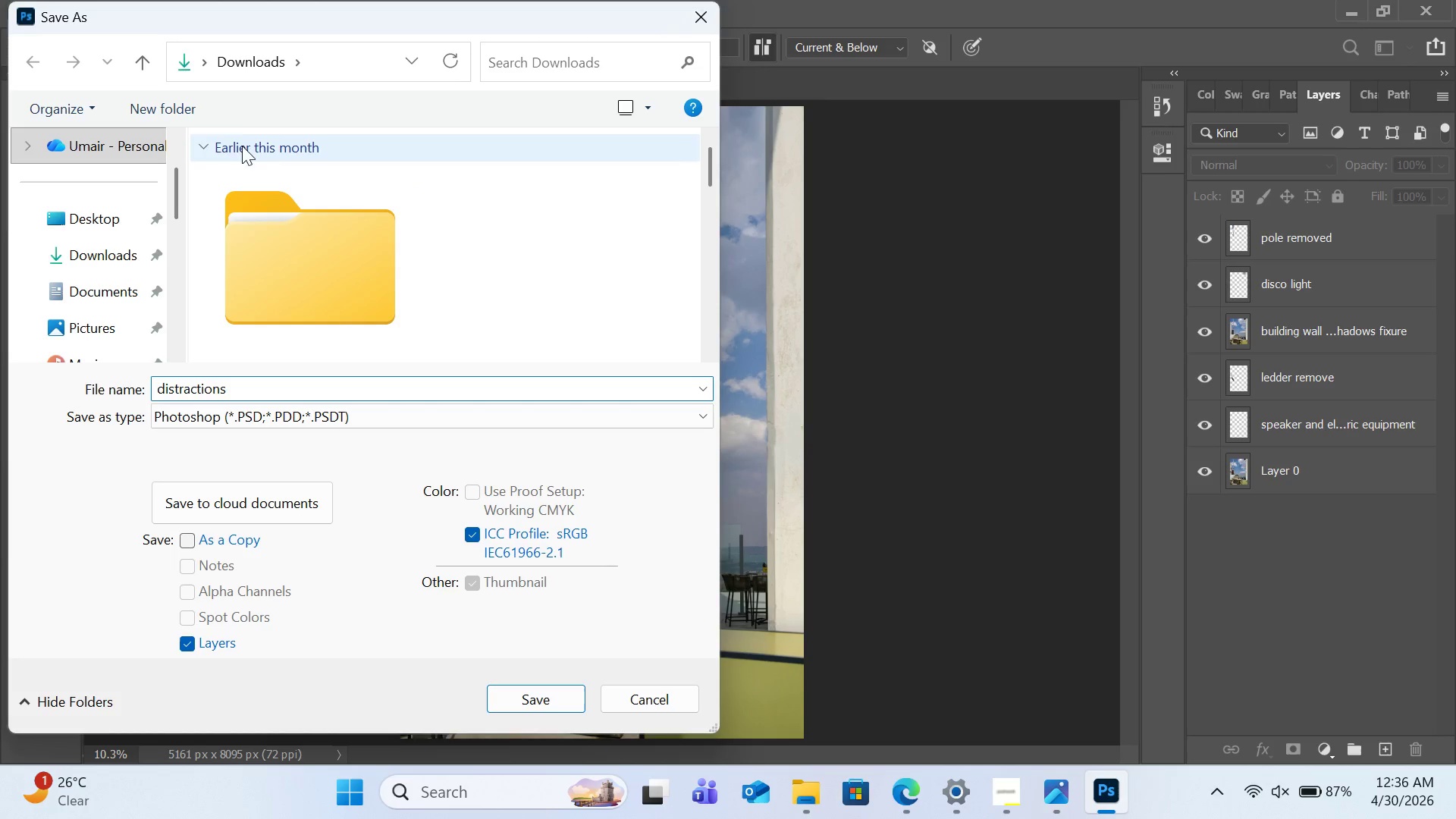 
left_click([158, 117])
 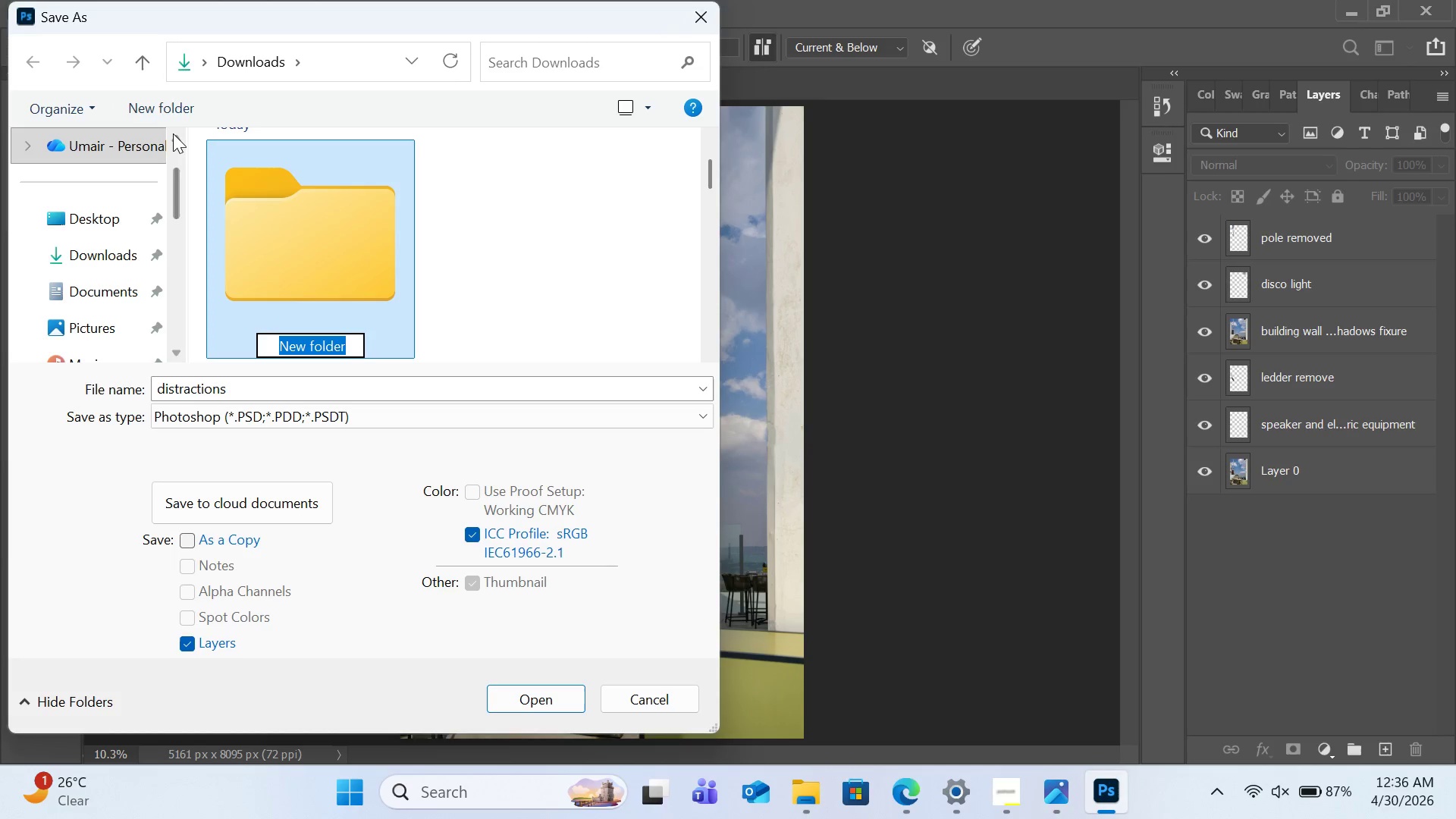 
type(di)
key(Backspace)
key(Backspace)
 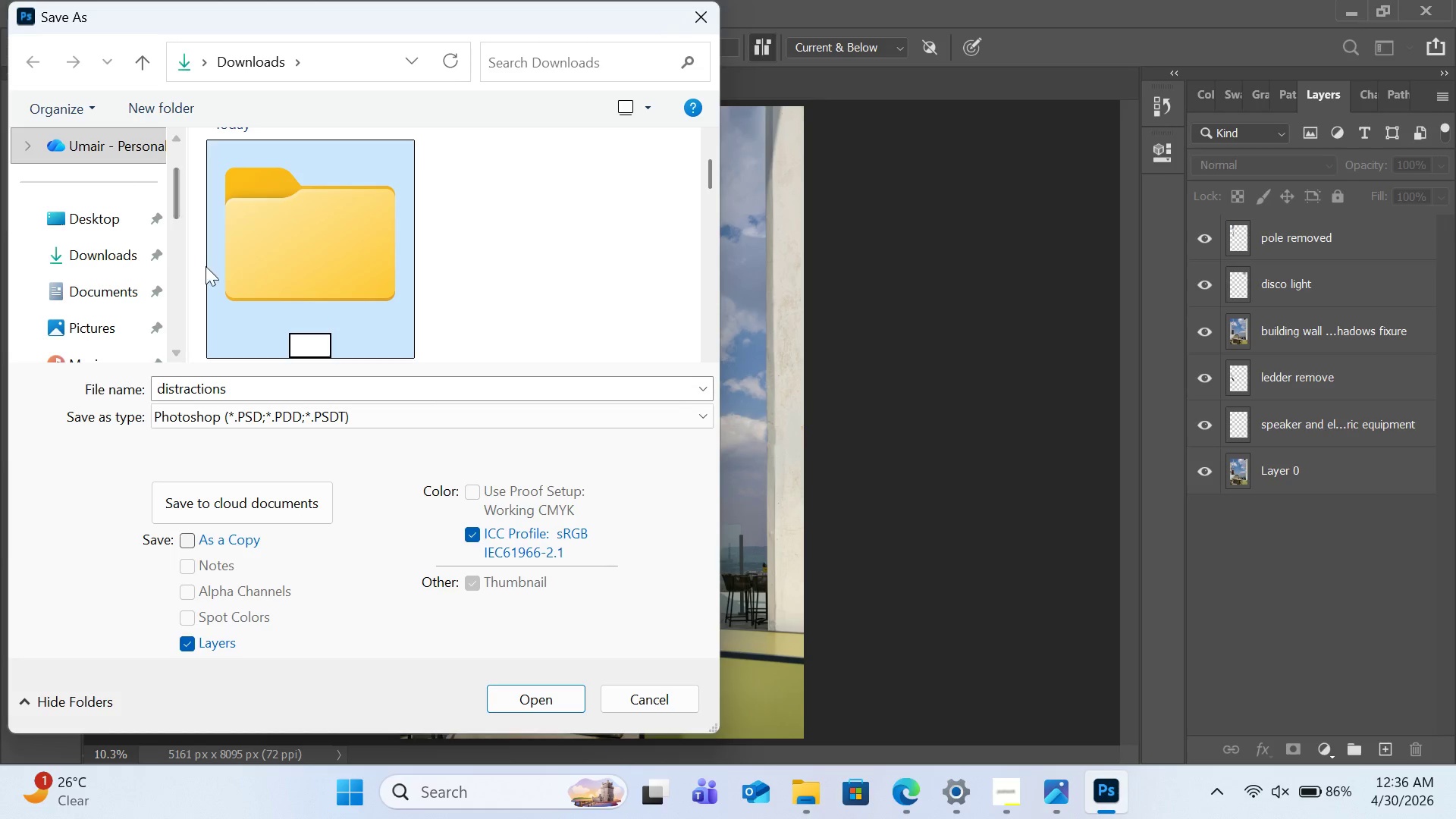 
left_click([86, 228])
 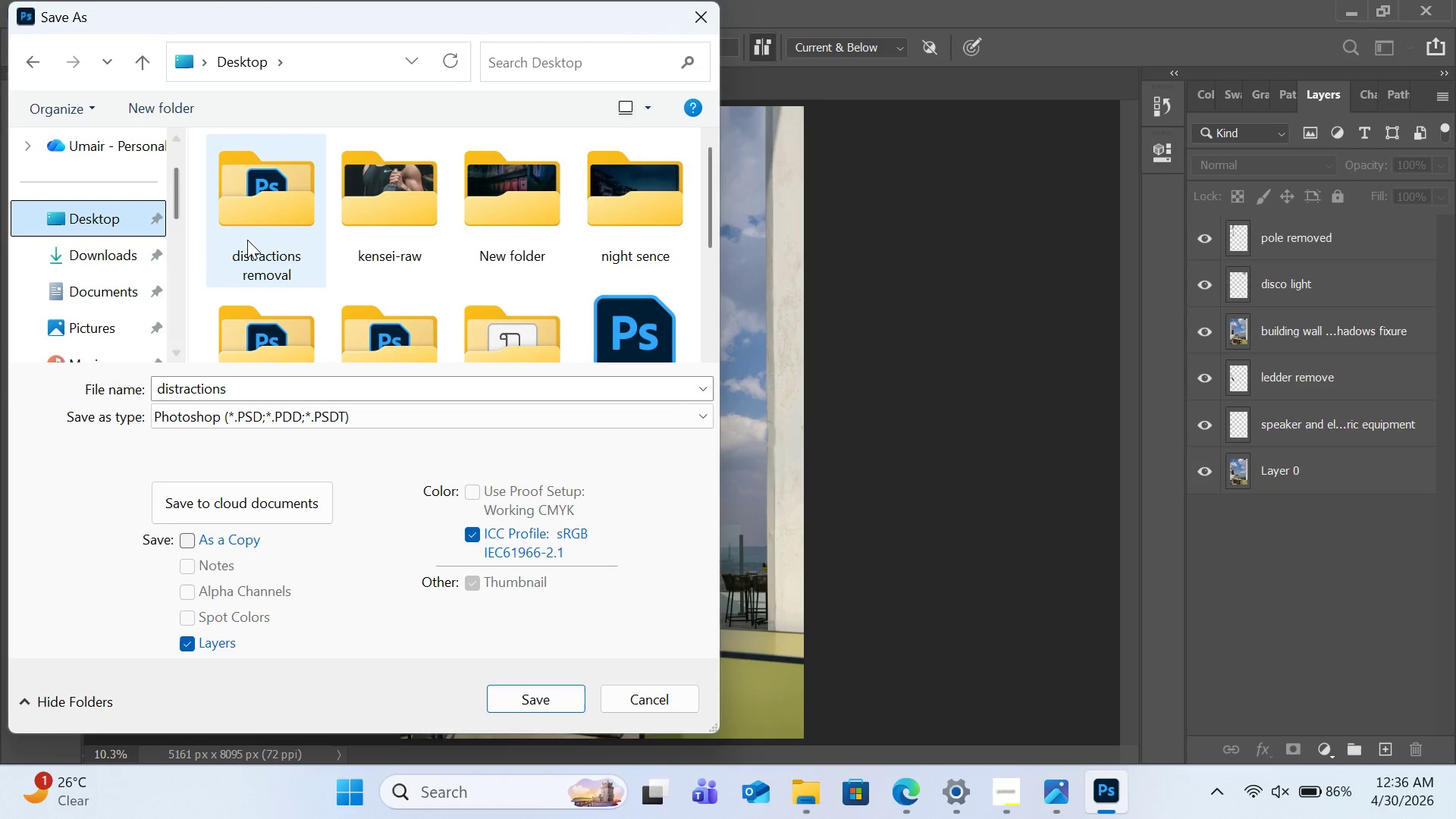 
double_click([253, 236])
 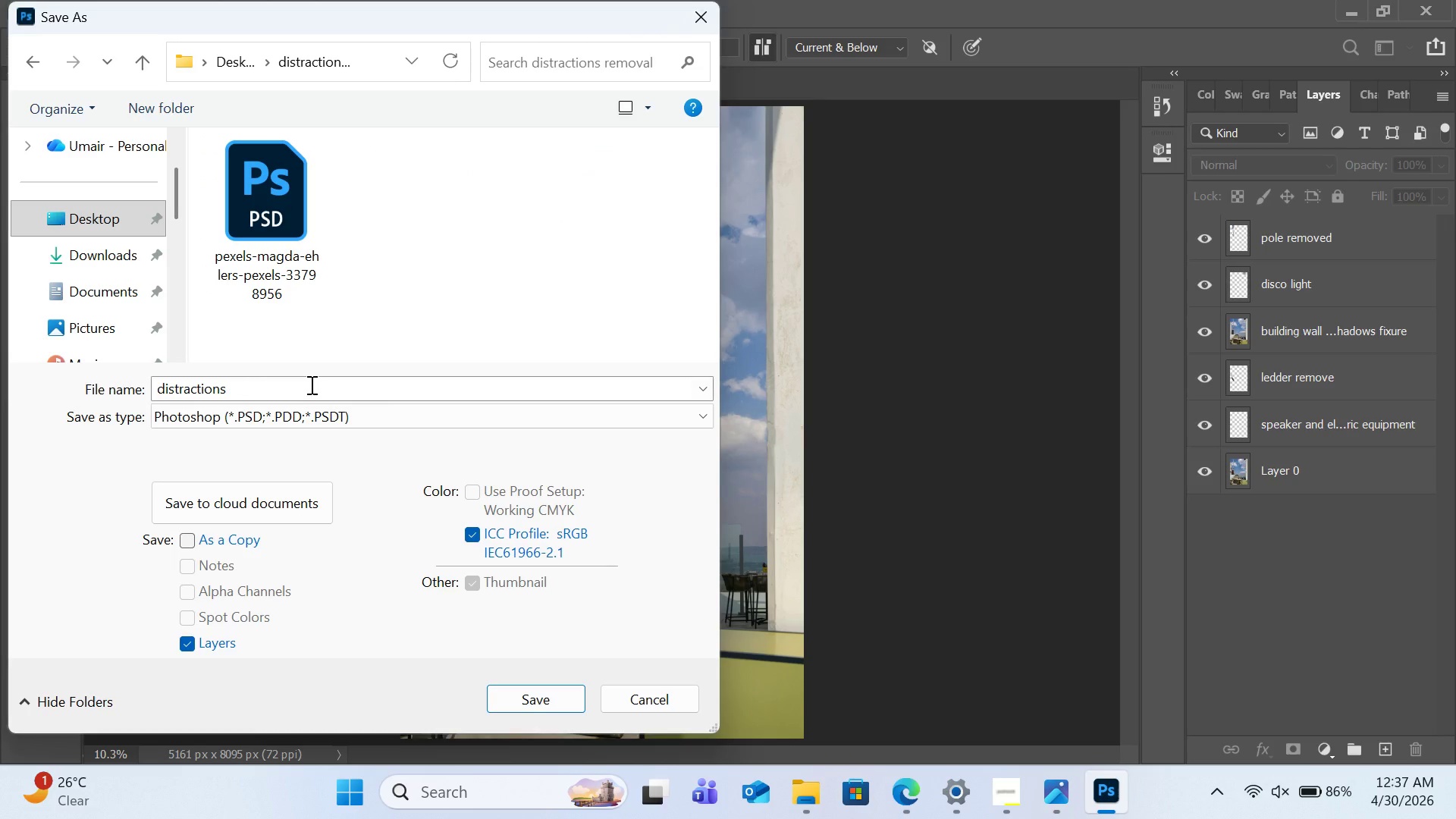 
left_click([284, 282])
 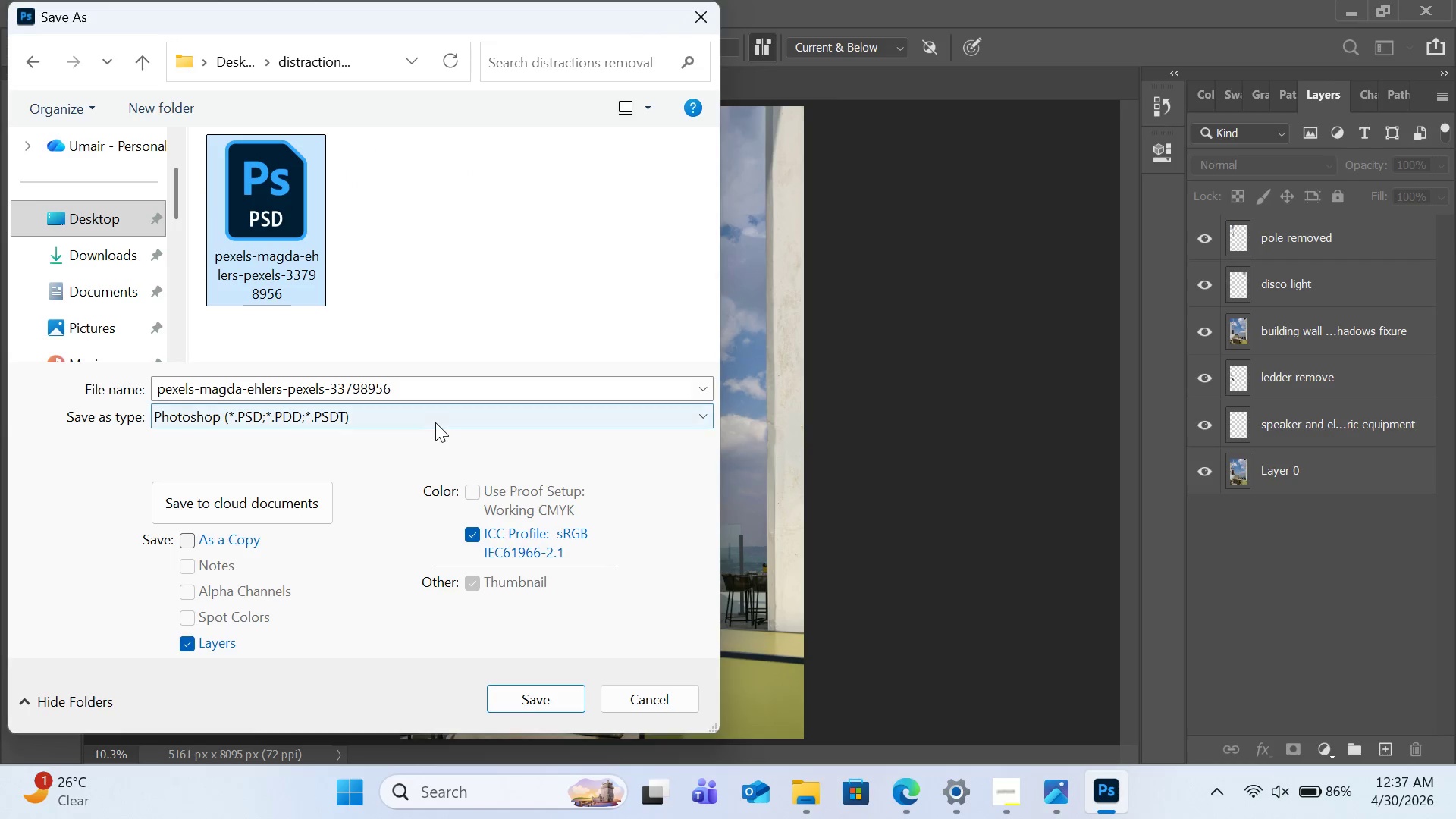 
wait(5.69)
 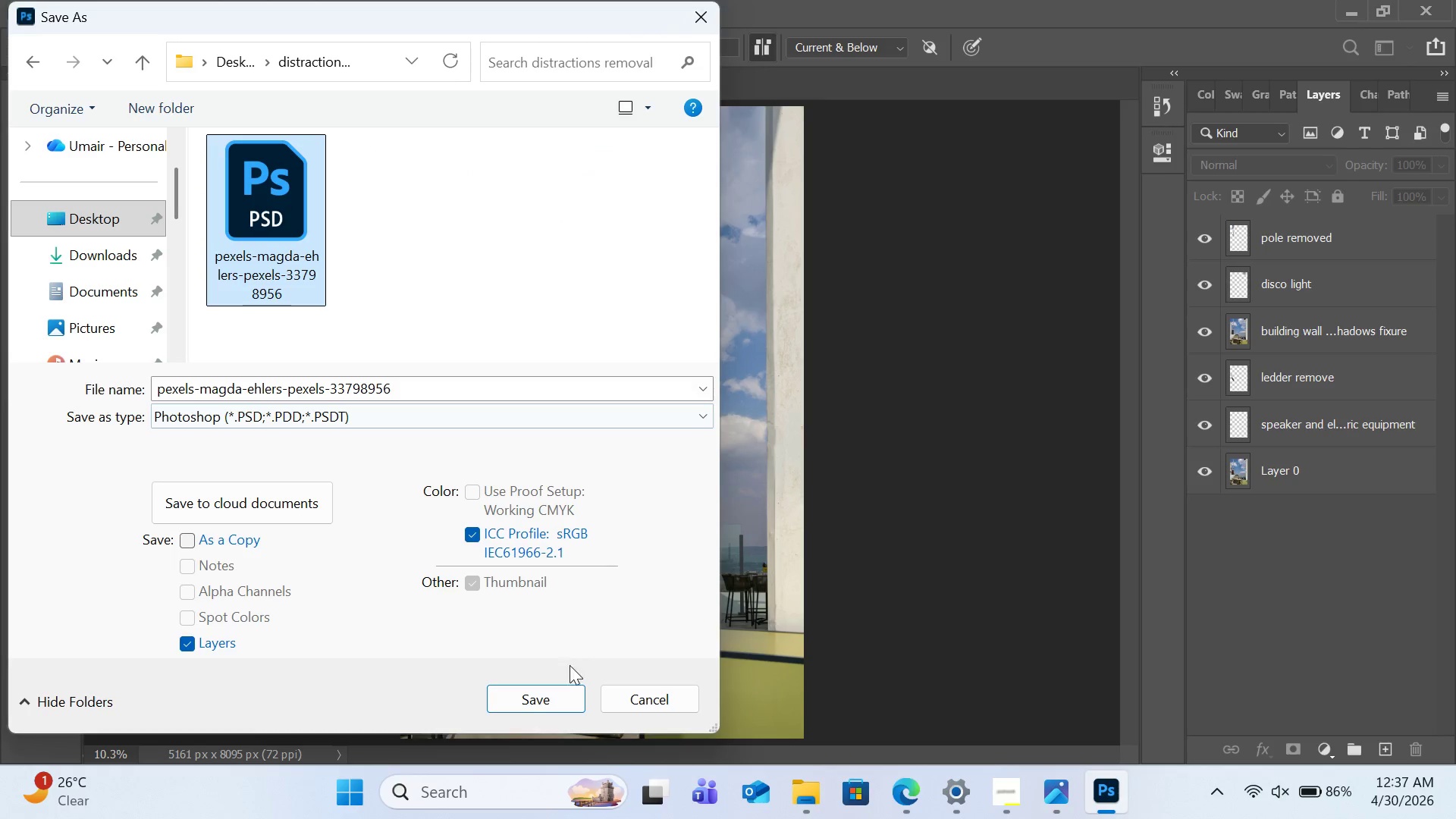 
left_click([433, 394])
 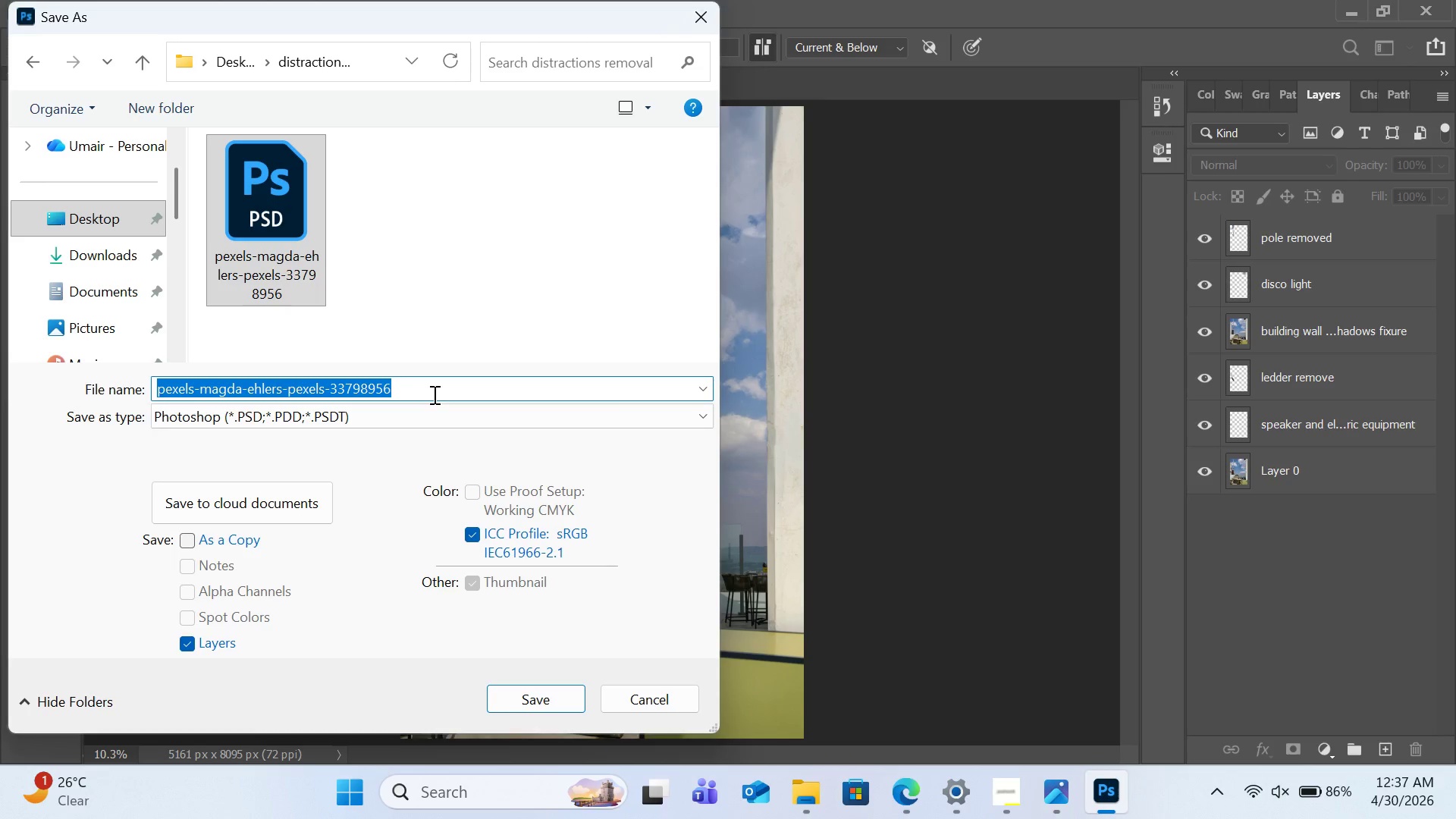 
type(distracton)
 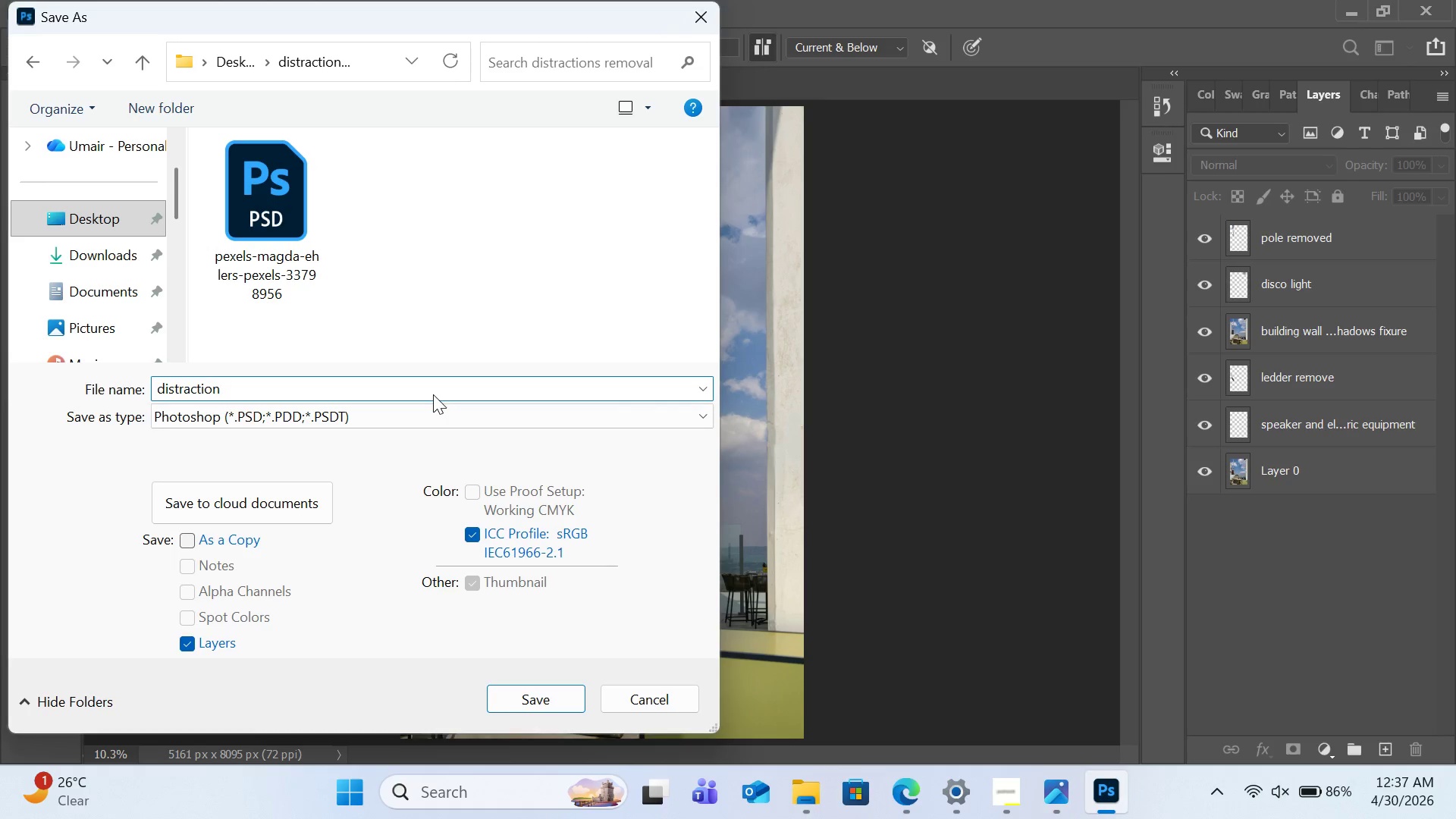 
hold_key(key=I, duration=0.33)
 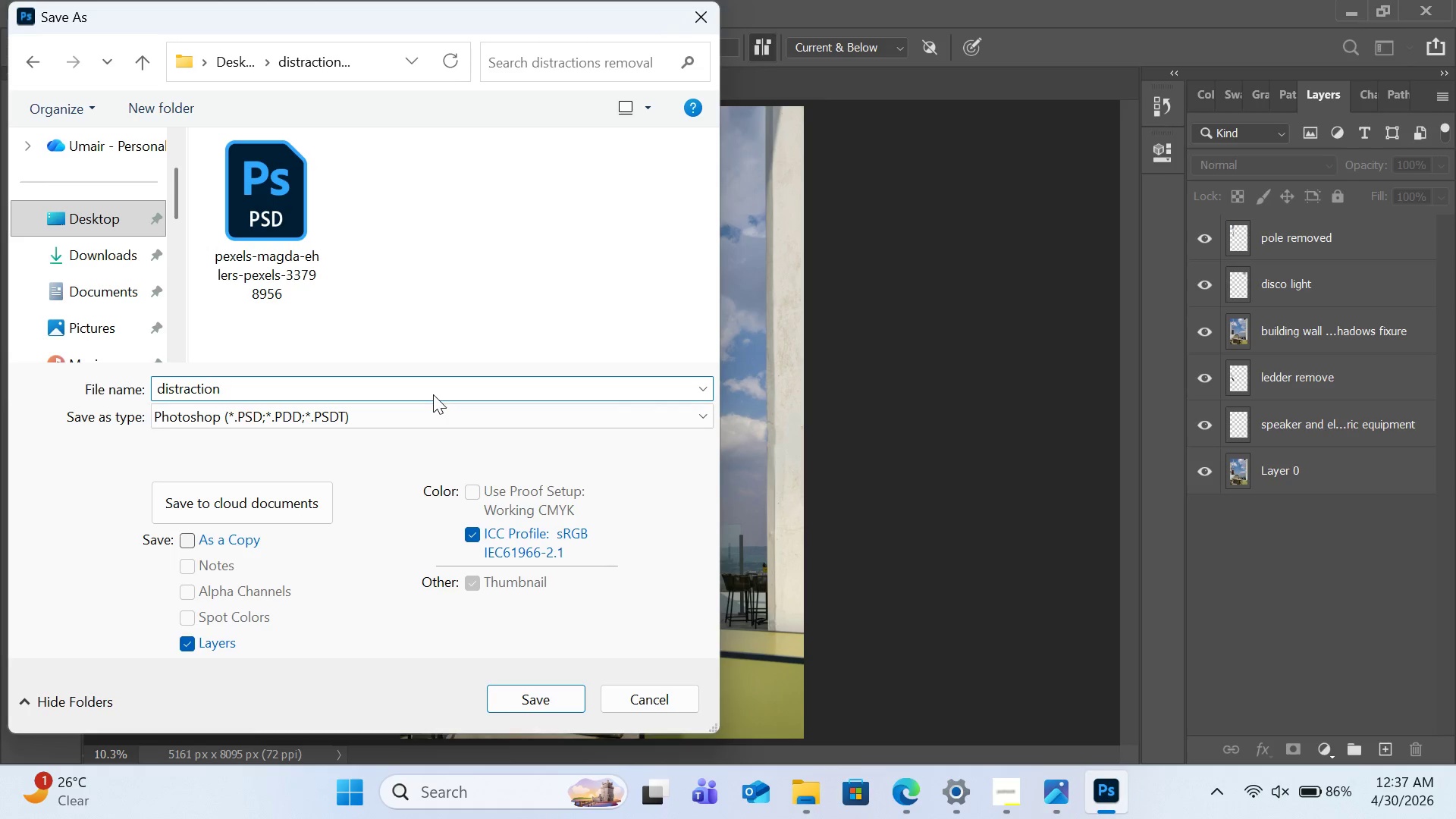 
key(Enter)
 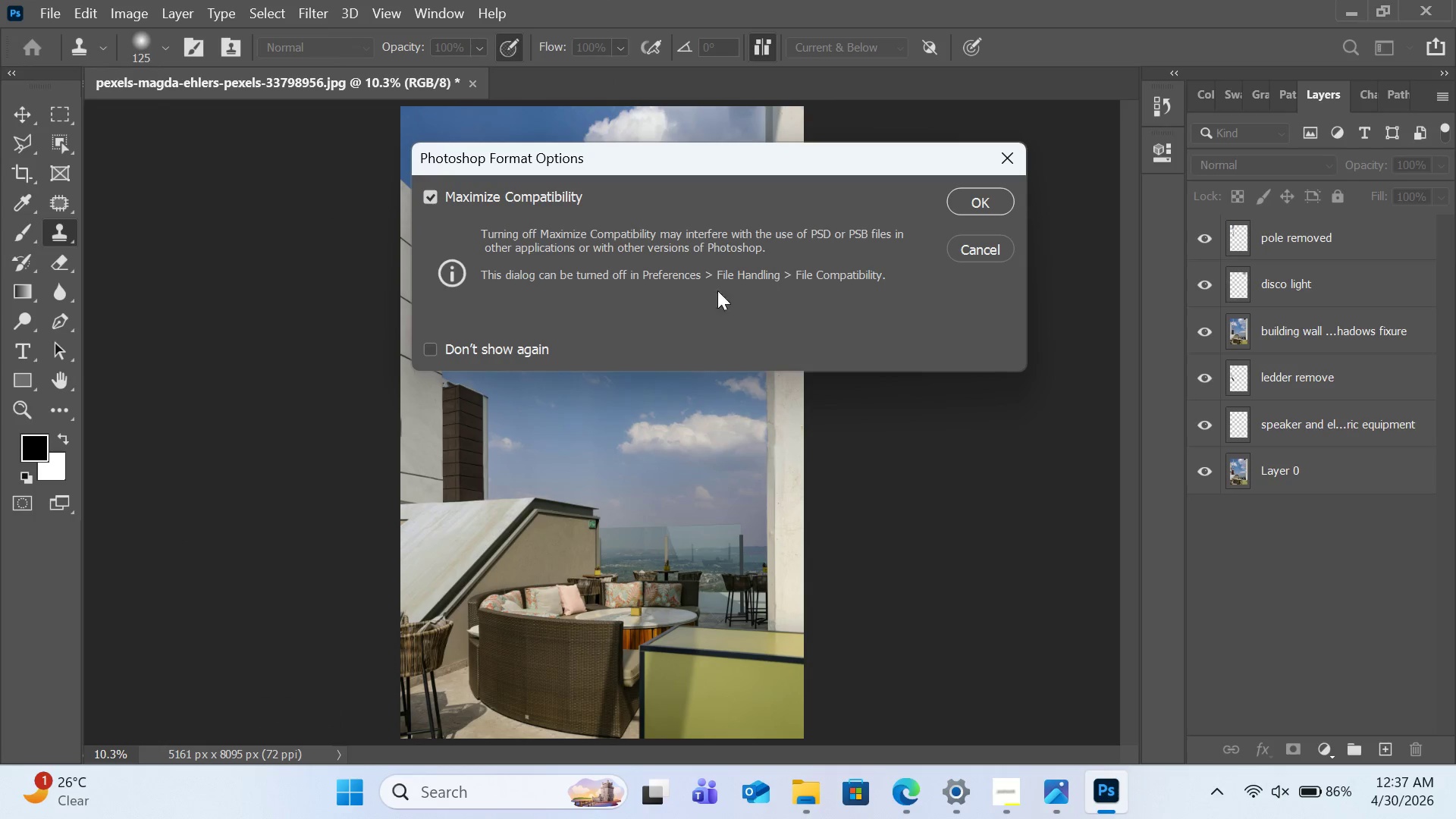 
left_click([968, 209])
 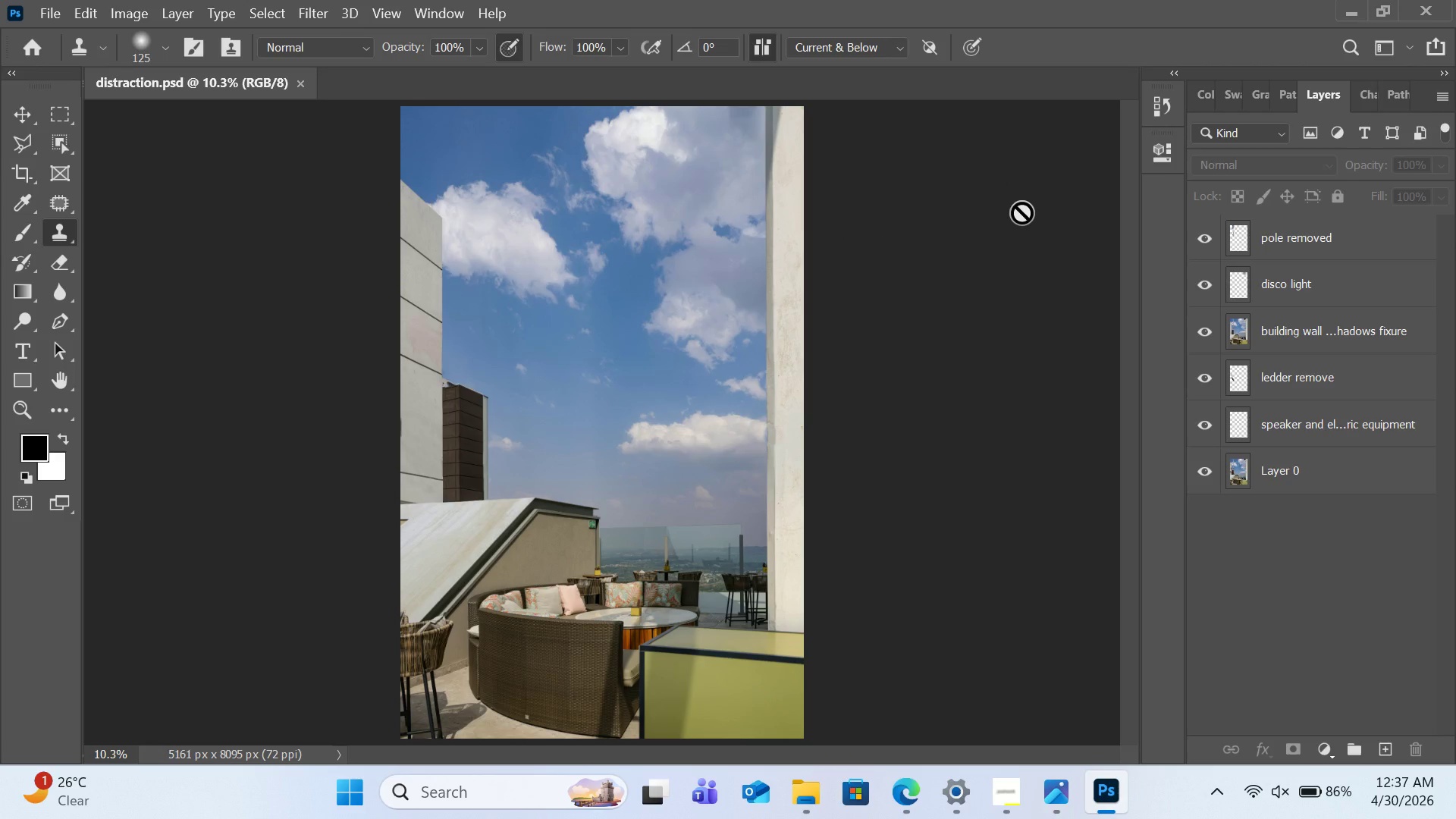 
wait(19.24)
 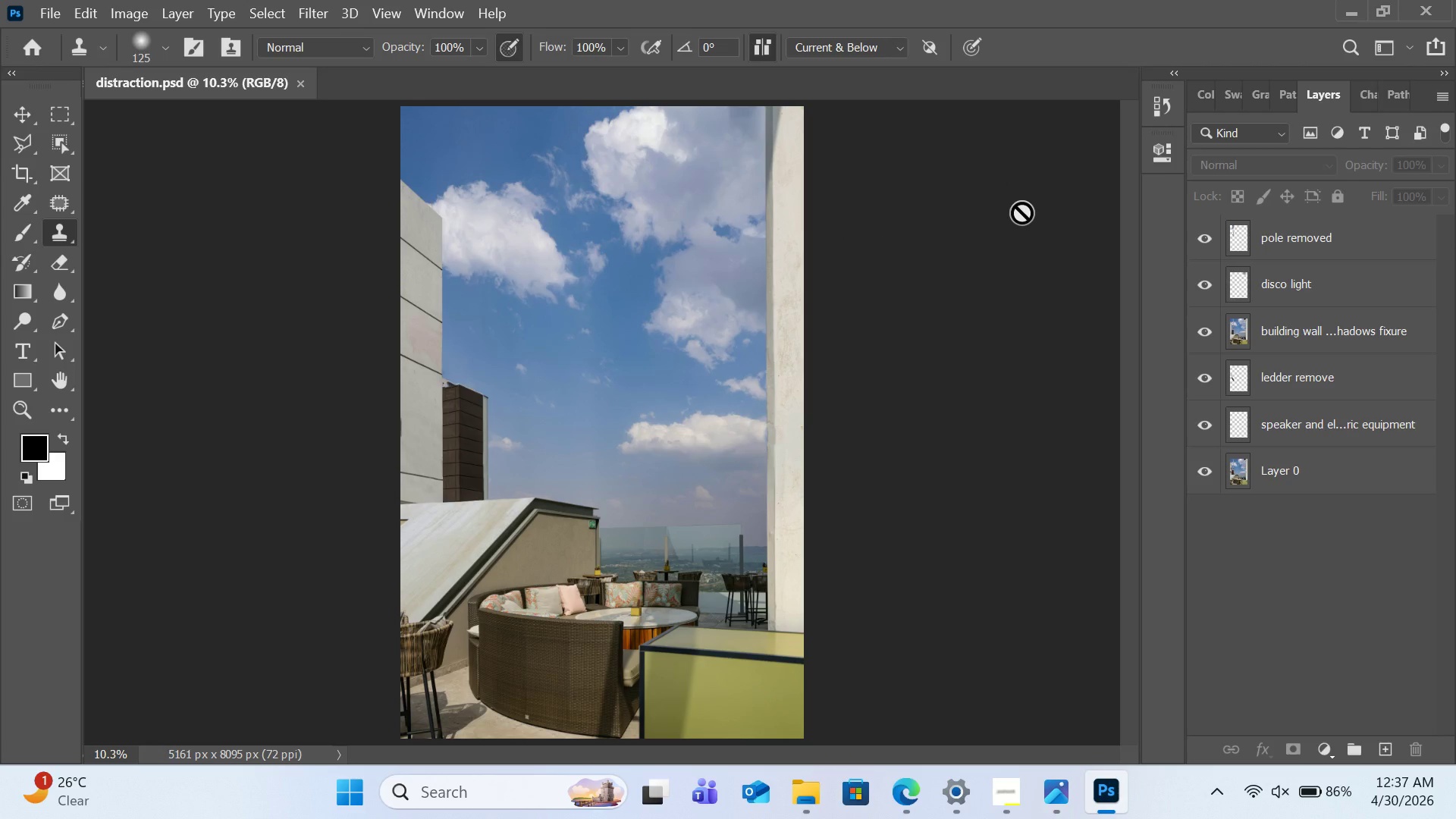 
right_click([1270, 482])
 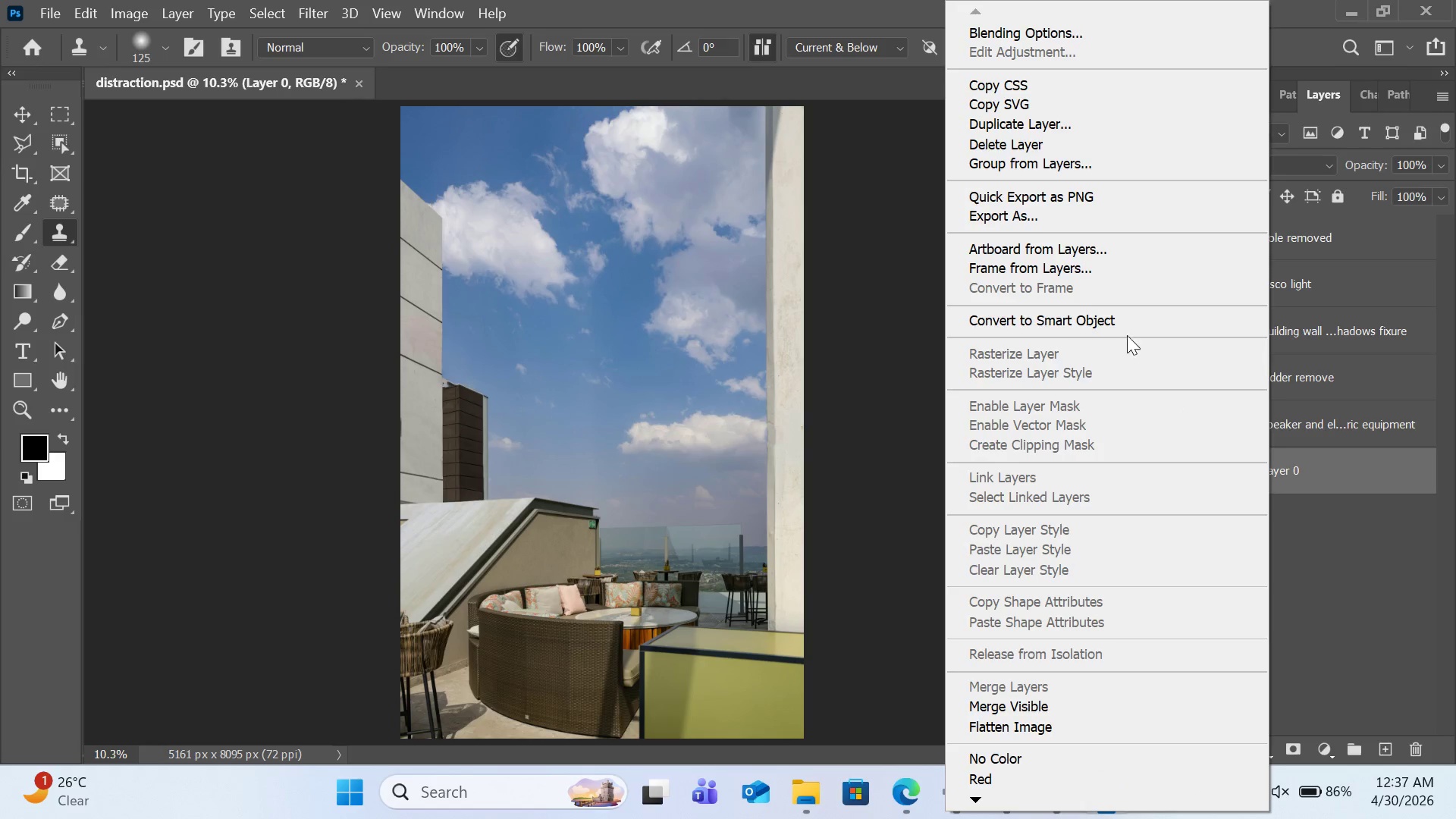 
left_click([1126, 325])
 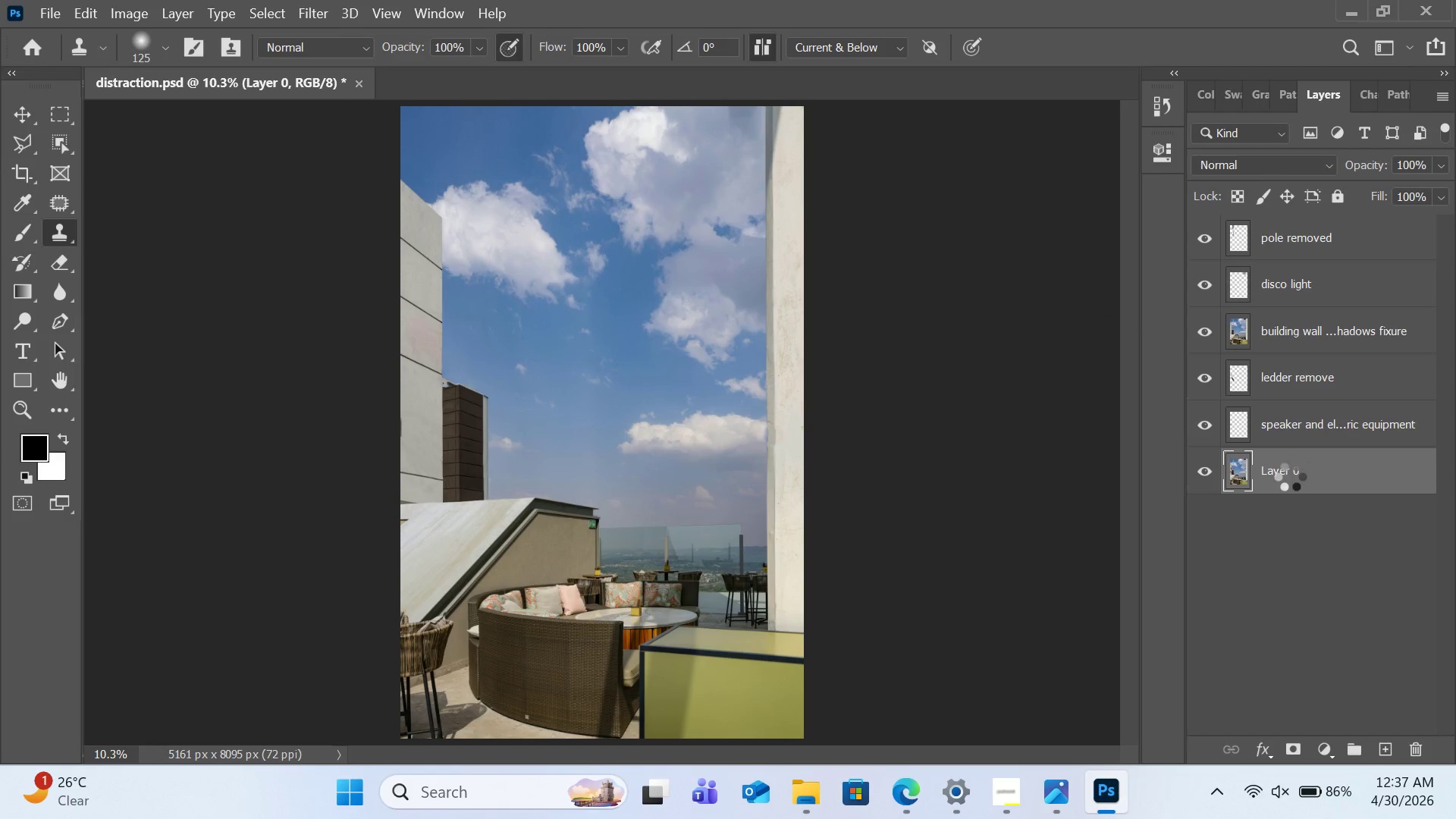 
wait(9.59)
 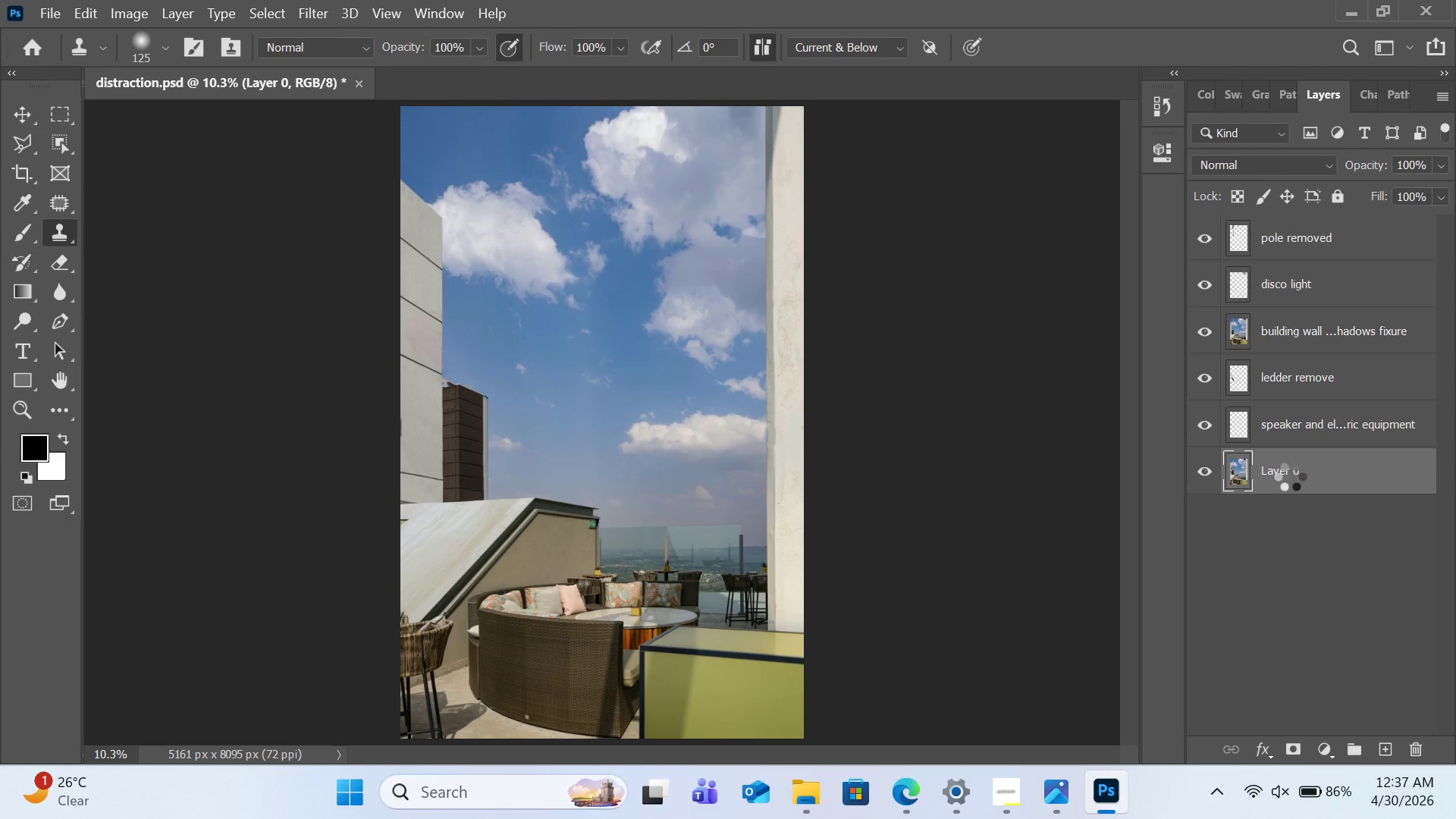 
double_click([1289, 471])
 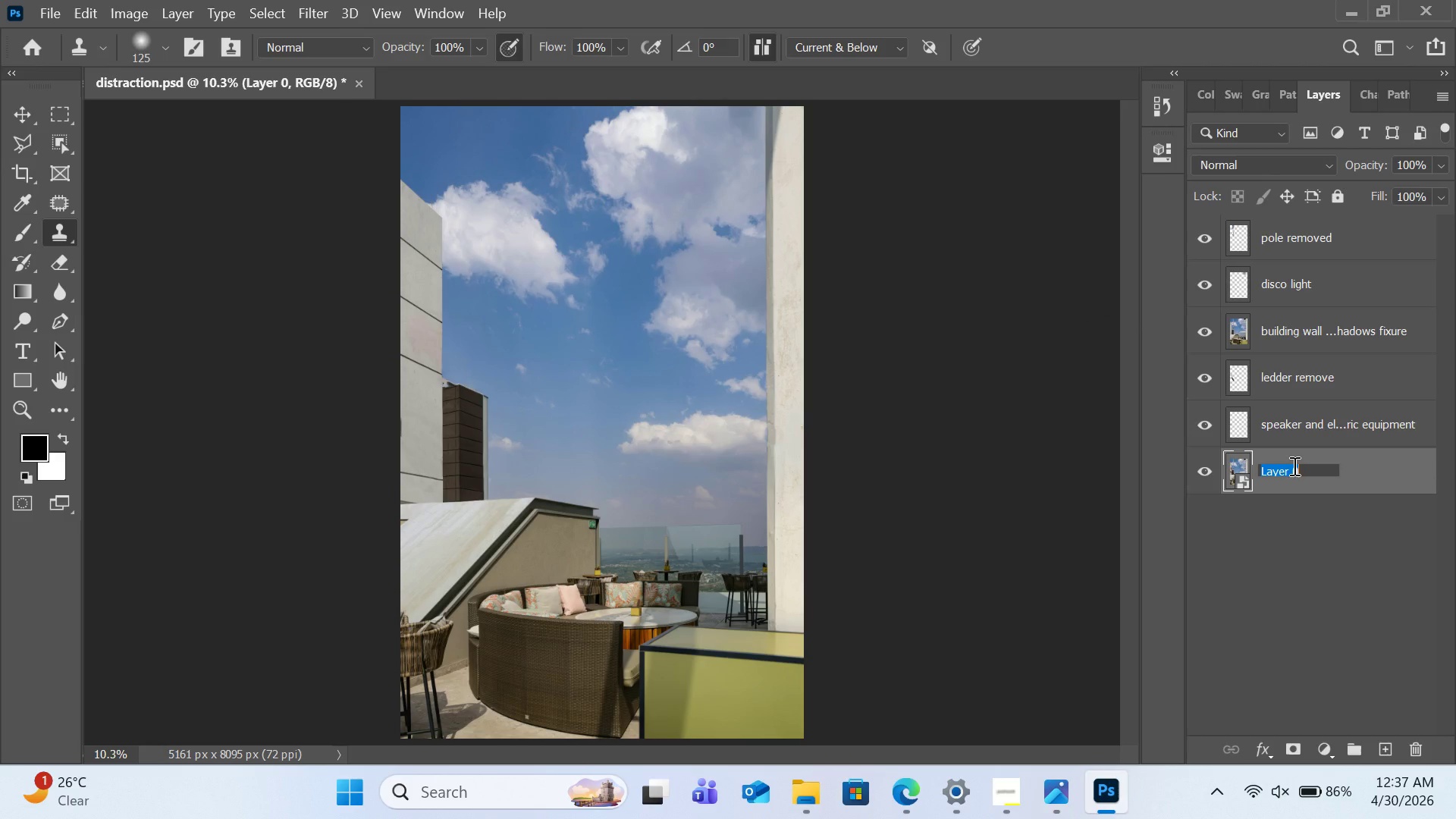 
type(base)
 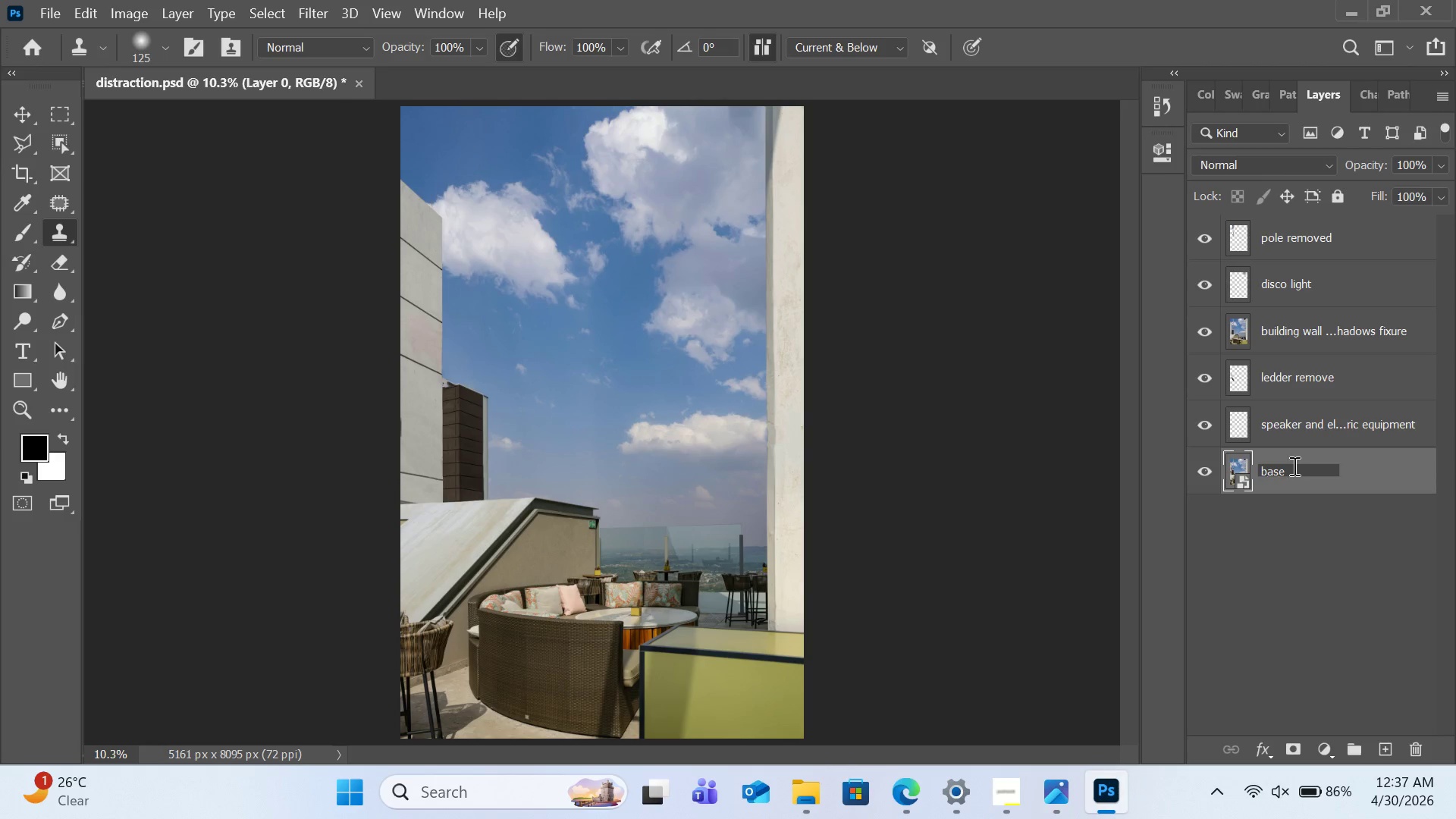 
left_click([1356, 550])
 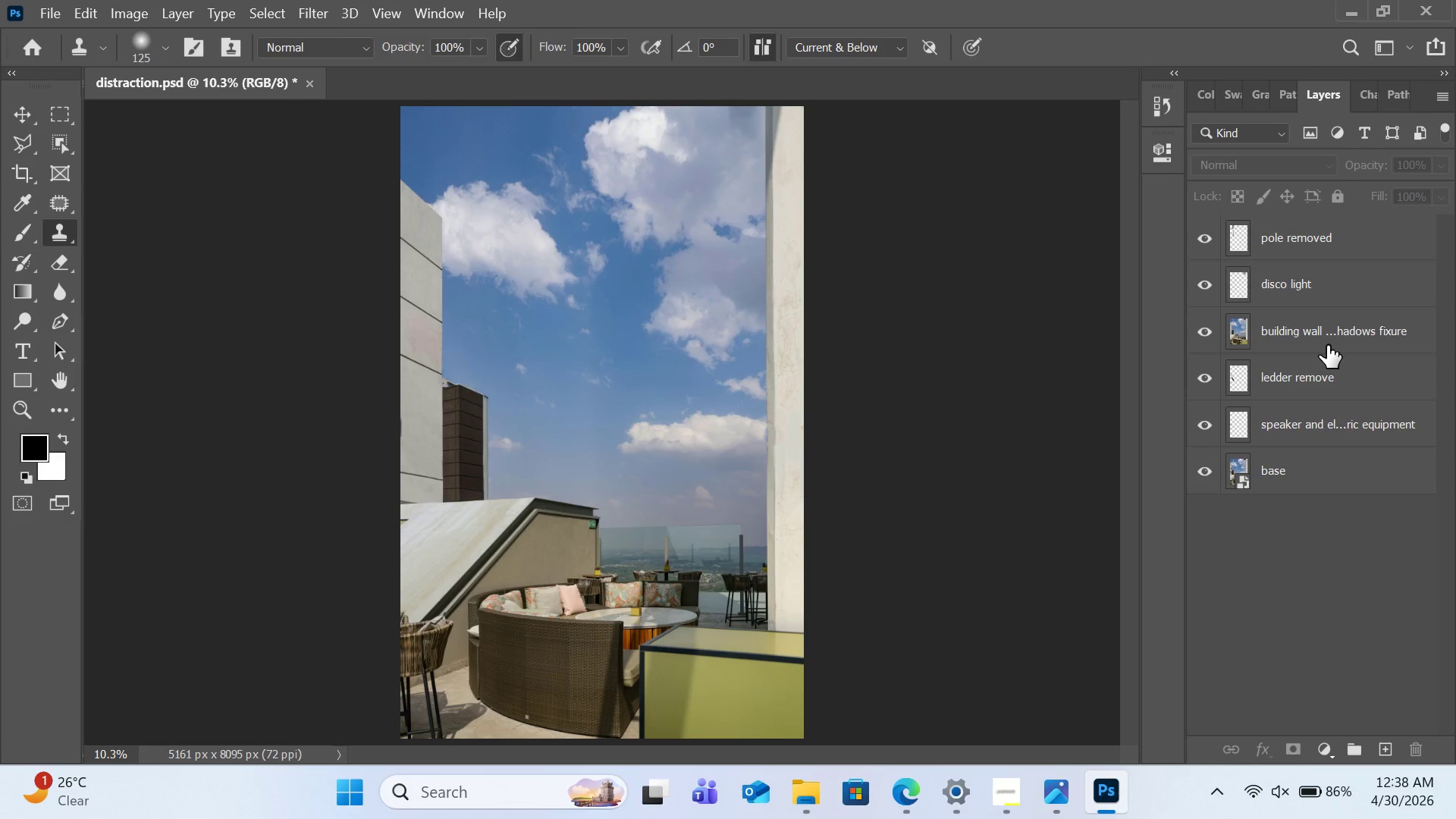 
wait(29.28)
 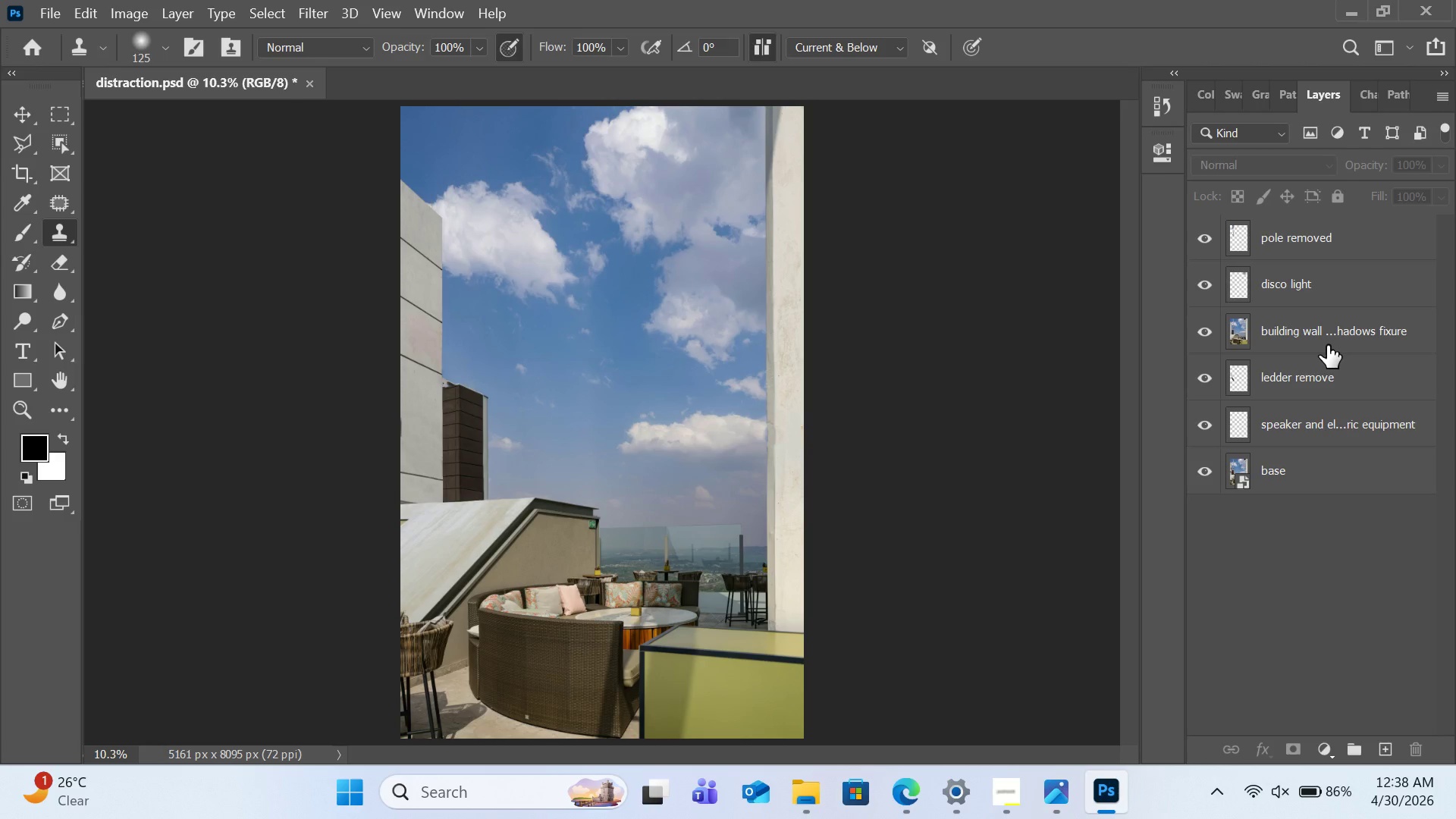 
key(Control+Equal)
 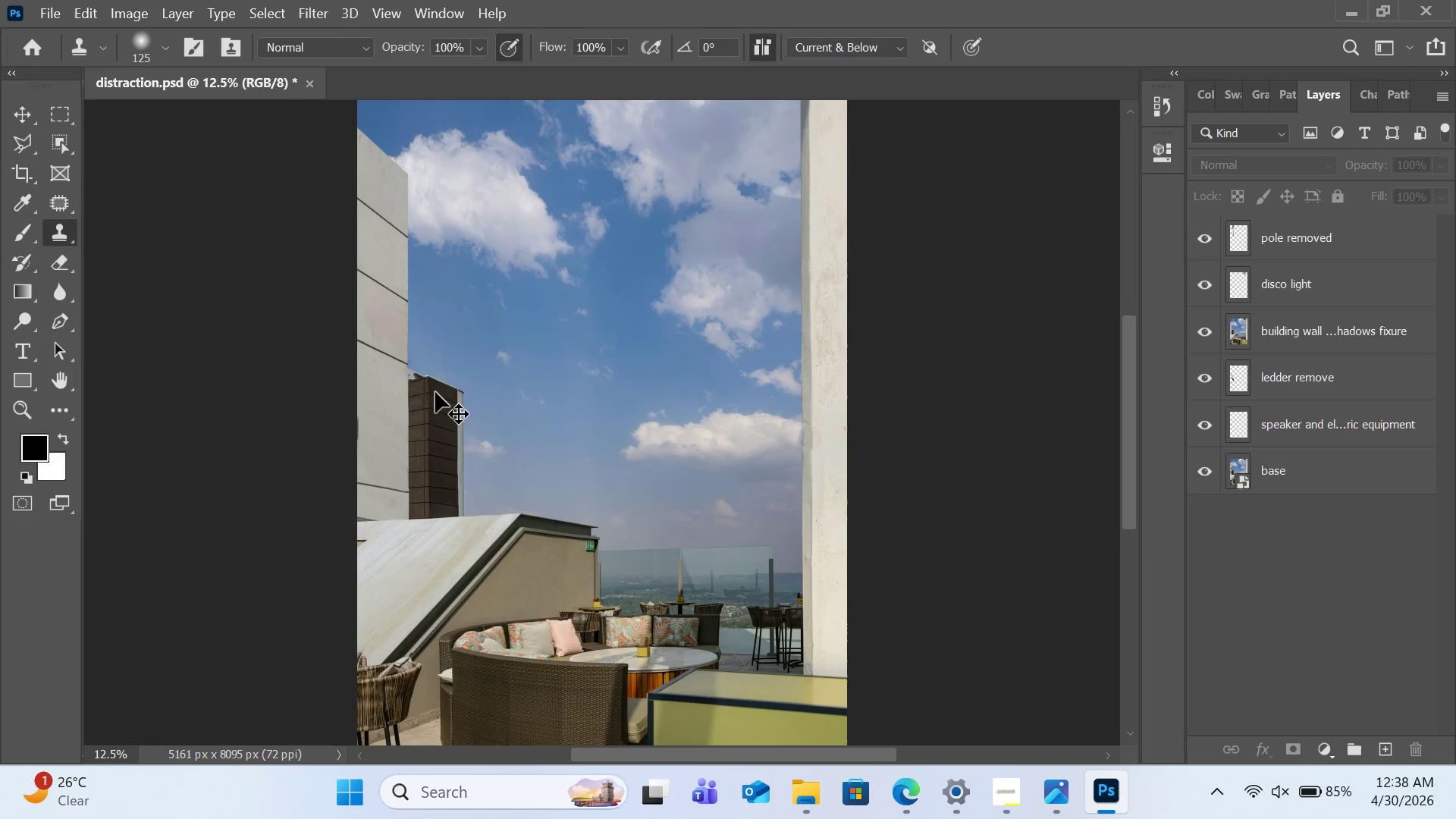 
key(Control+Equal)
 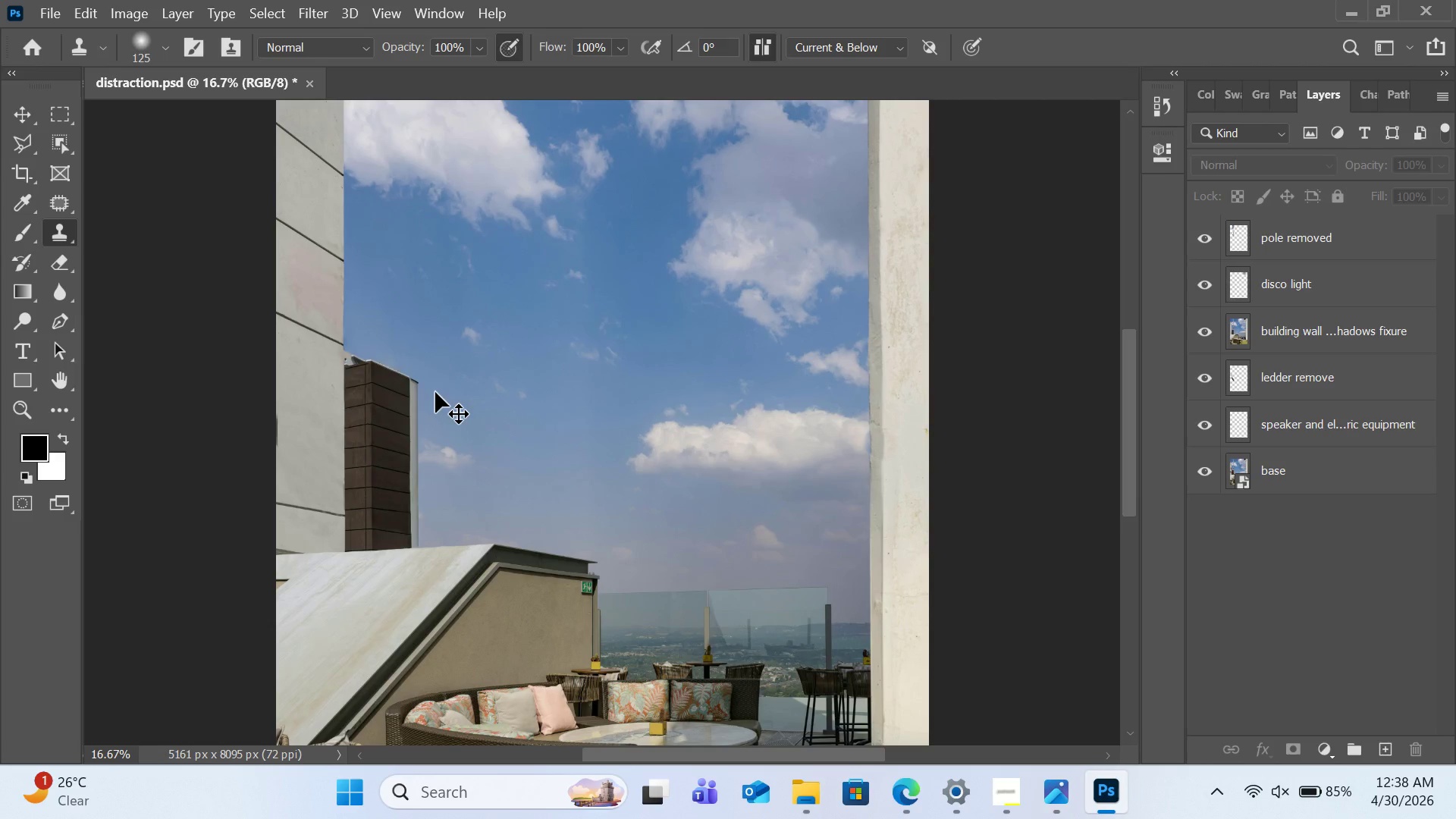 
key(Control+Equal)
 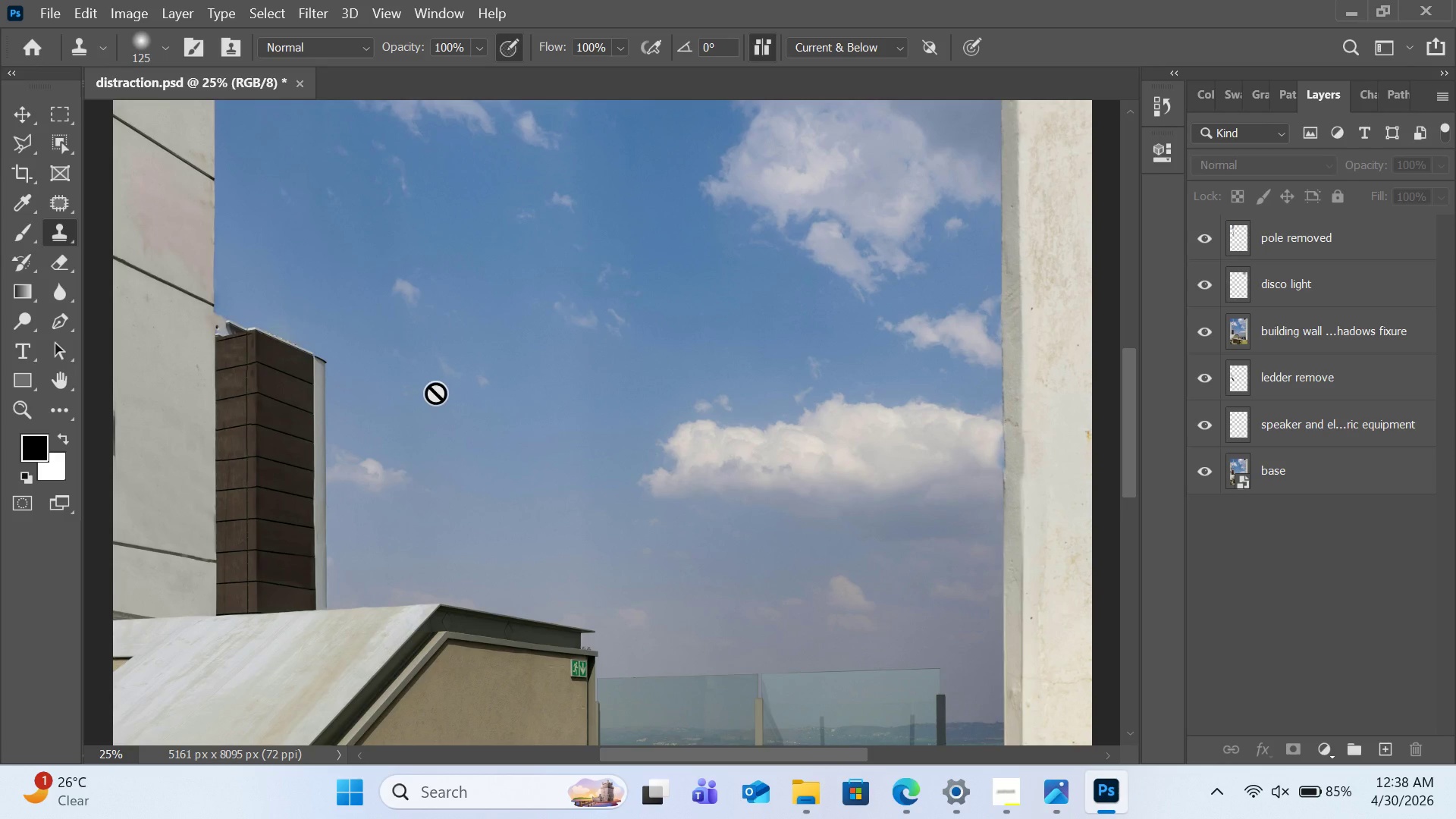 
key(H)
 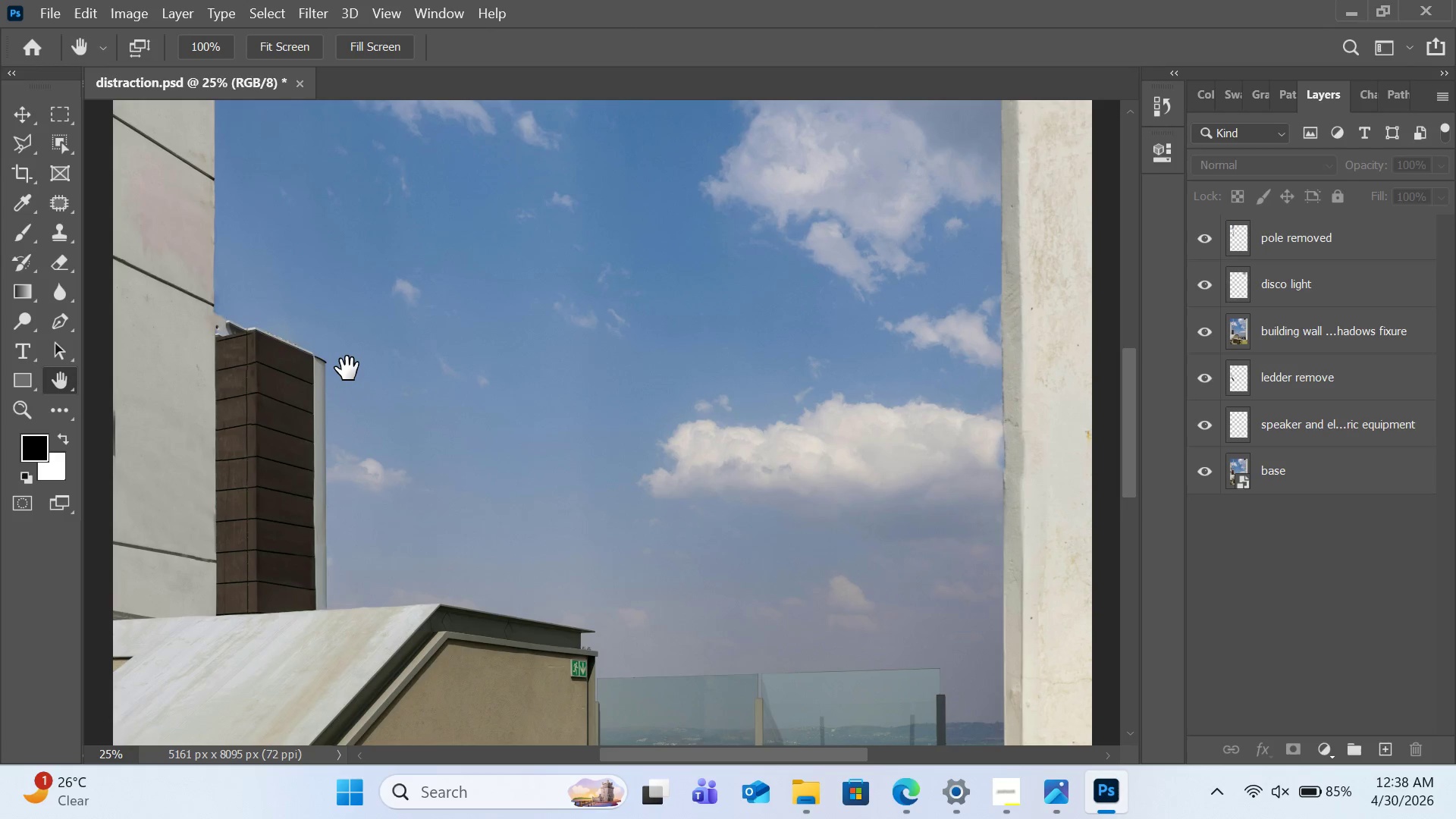 
left_click_drag(start_coordinate=[344, 371], to_coordinate=[600, 373])
 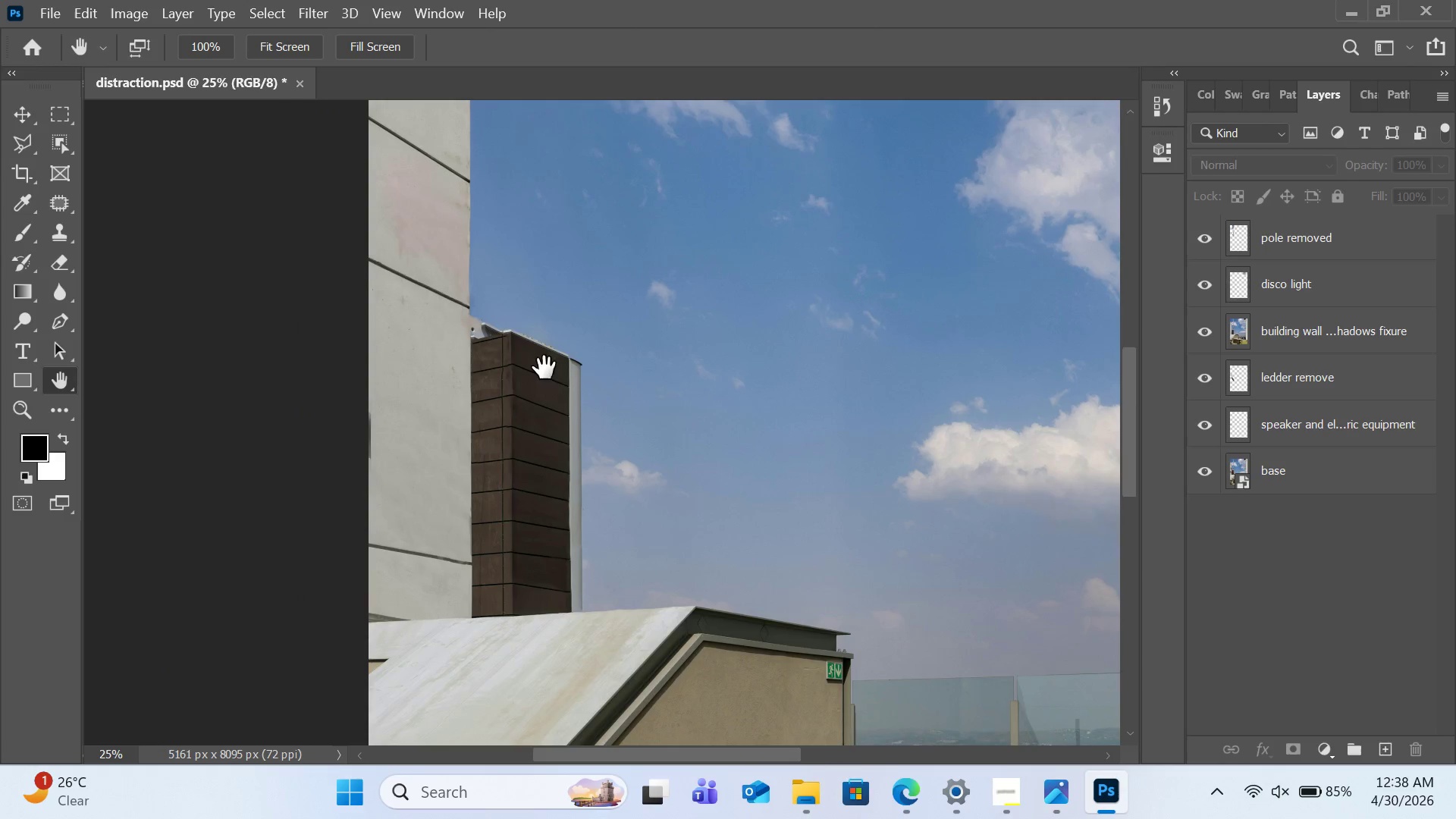 
left_click([311, 11])
 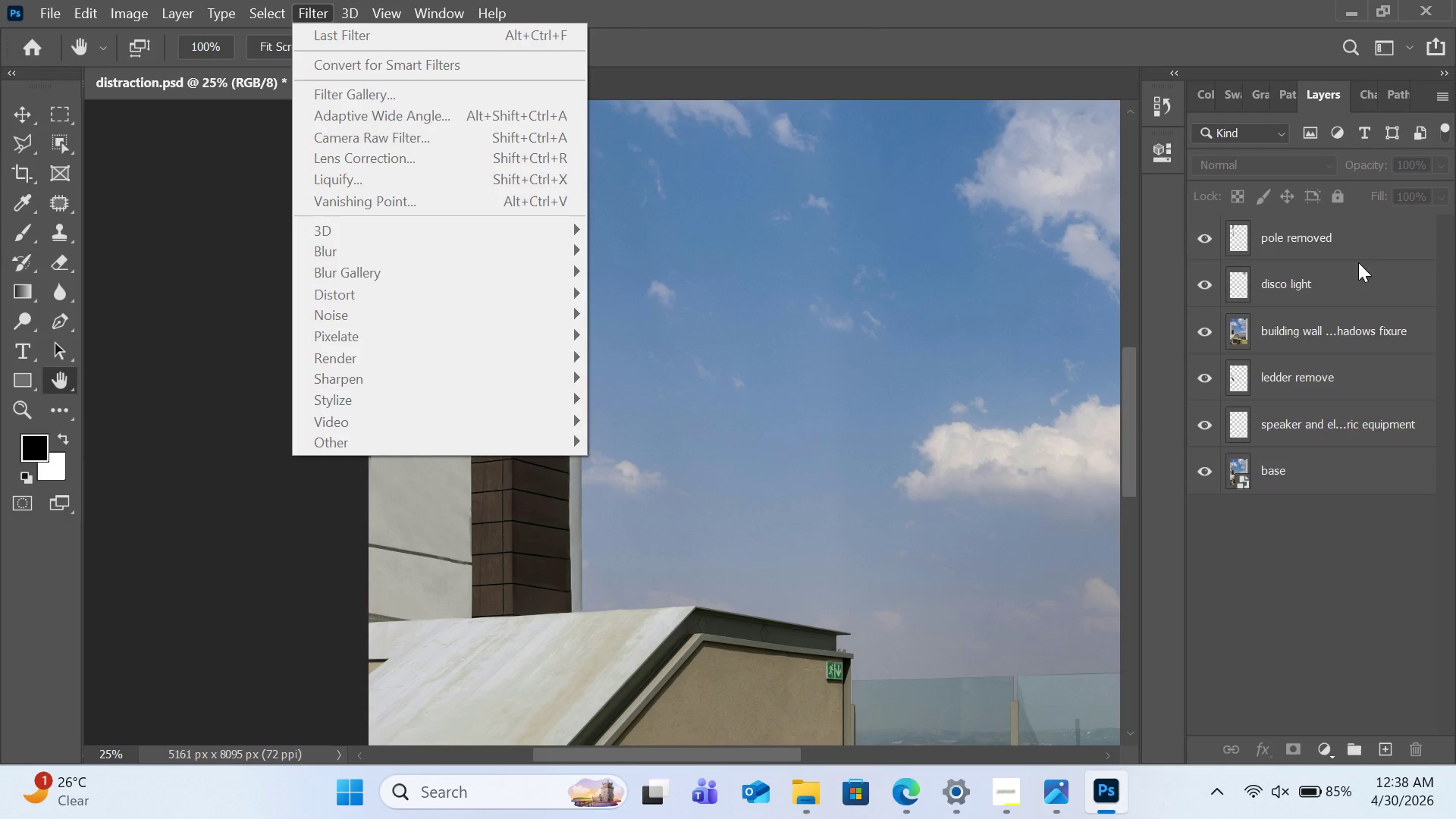 
left_click([1347, 313])
 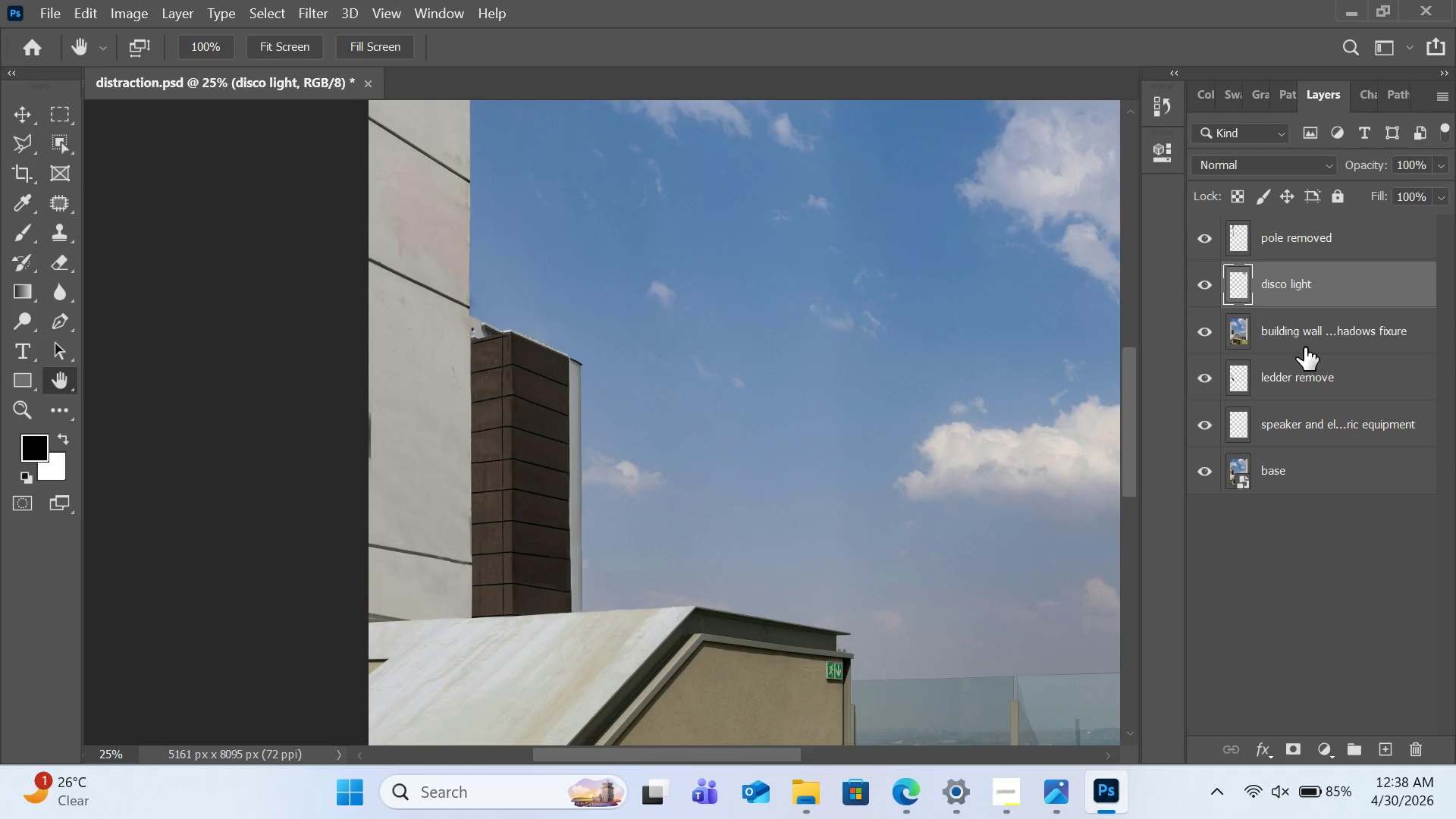 
left_click([1305, 336])
 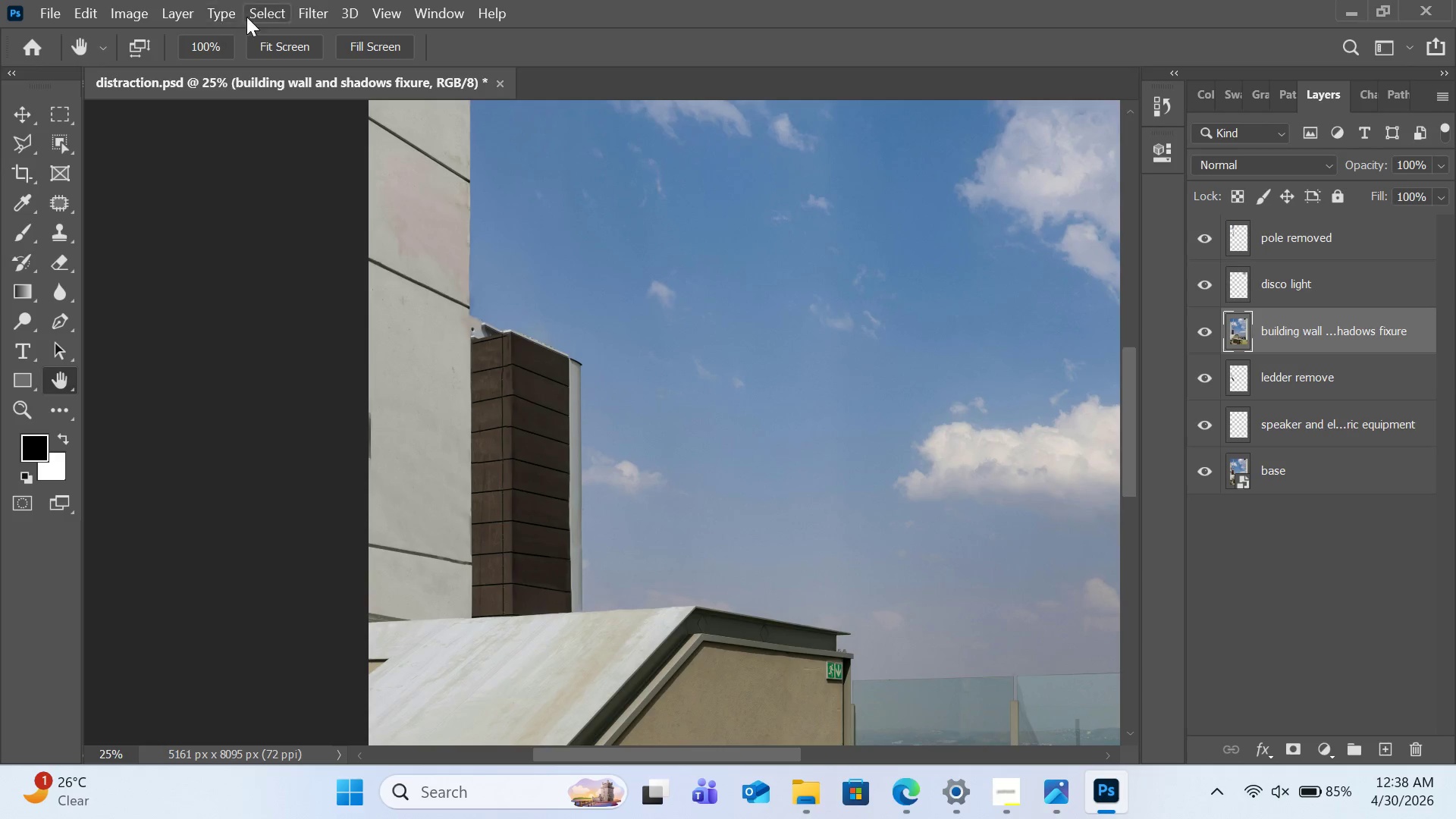 
left_click([275, 19])
 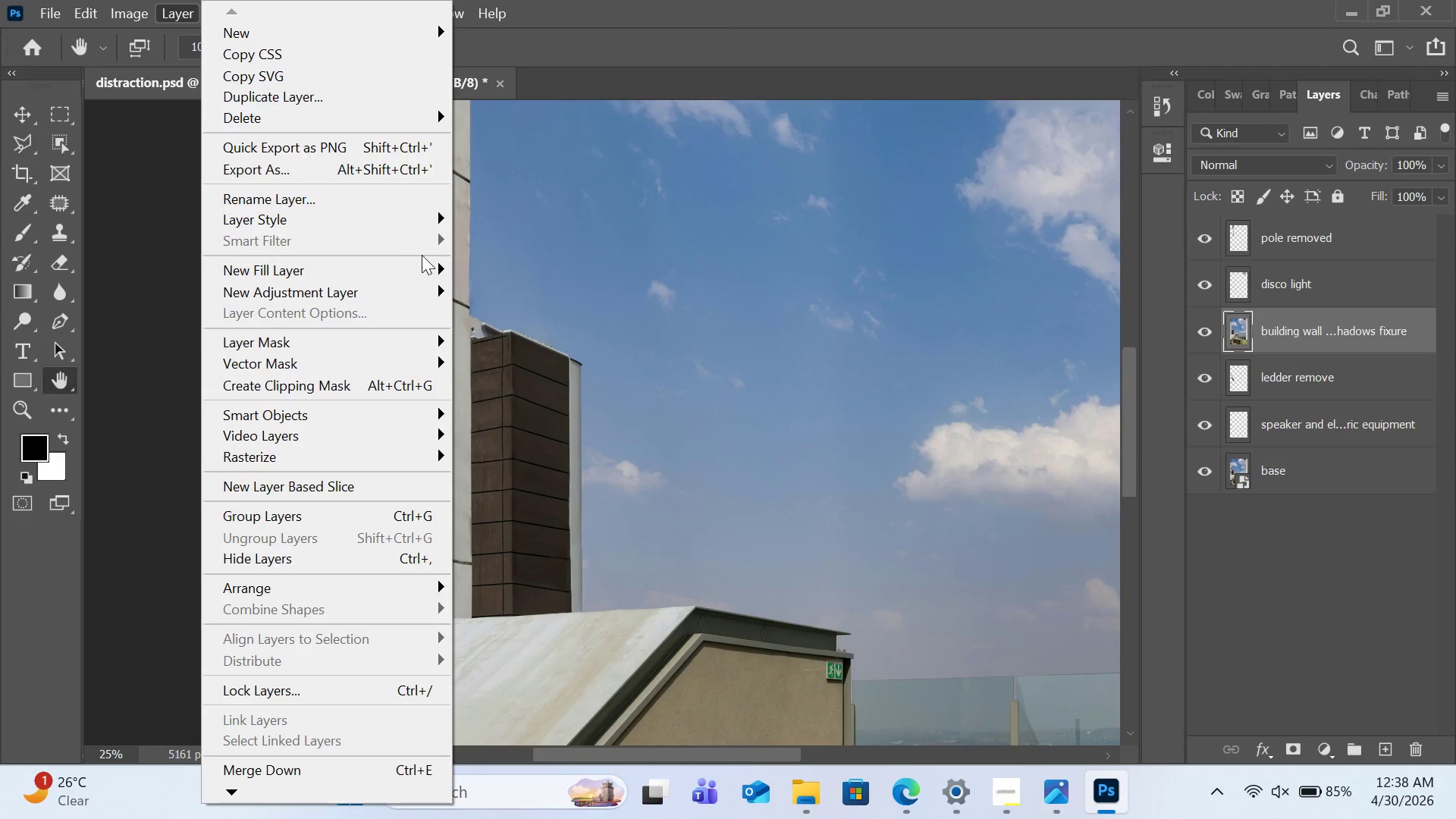 
left_click([1010, 780])